 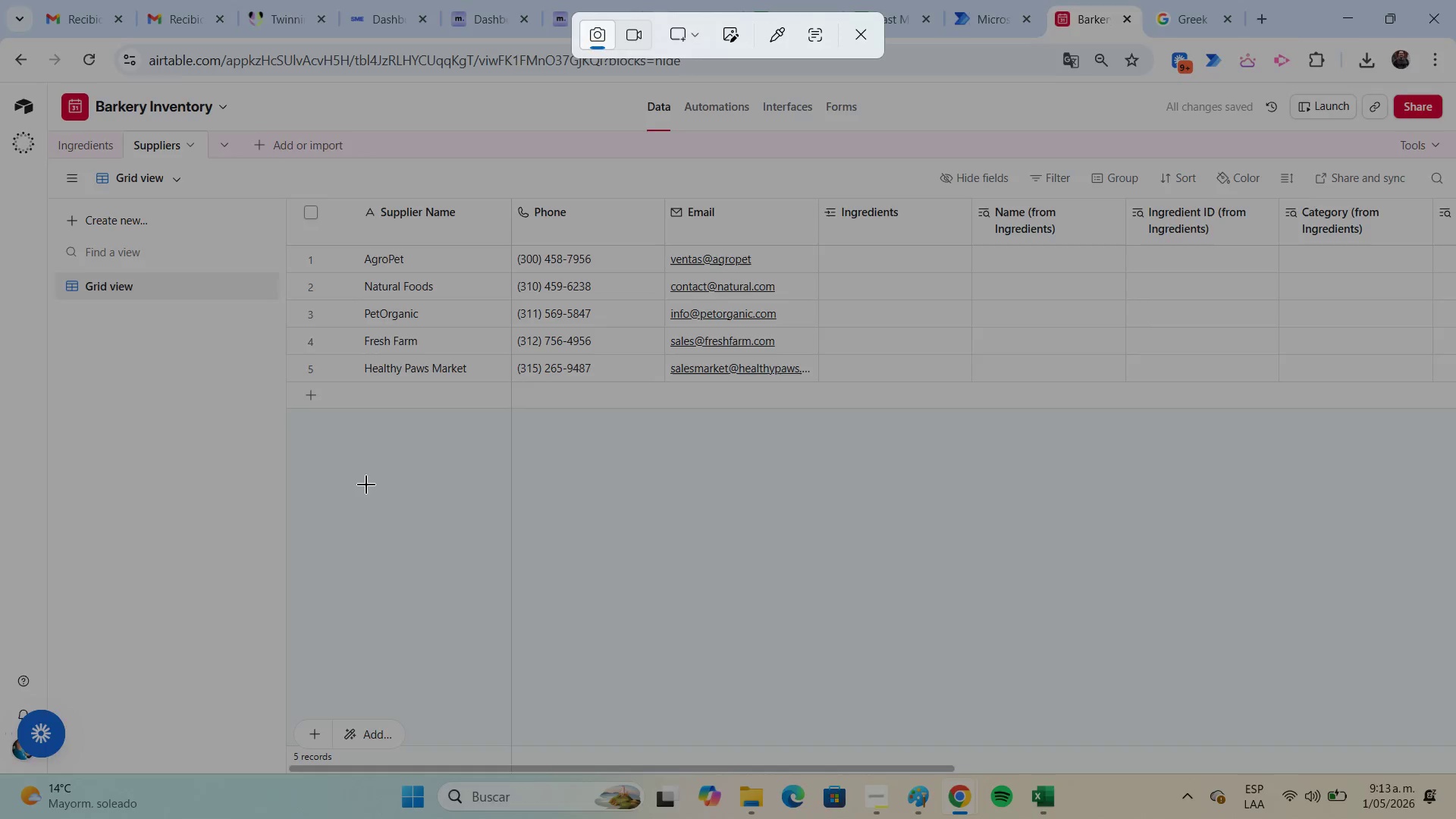 
left_click_drag(start_coordinate=[46, 83], to_coordinate=[1448, 422])
 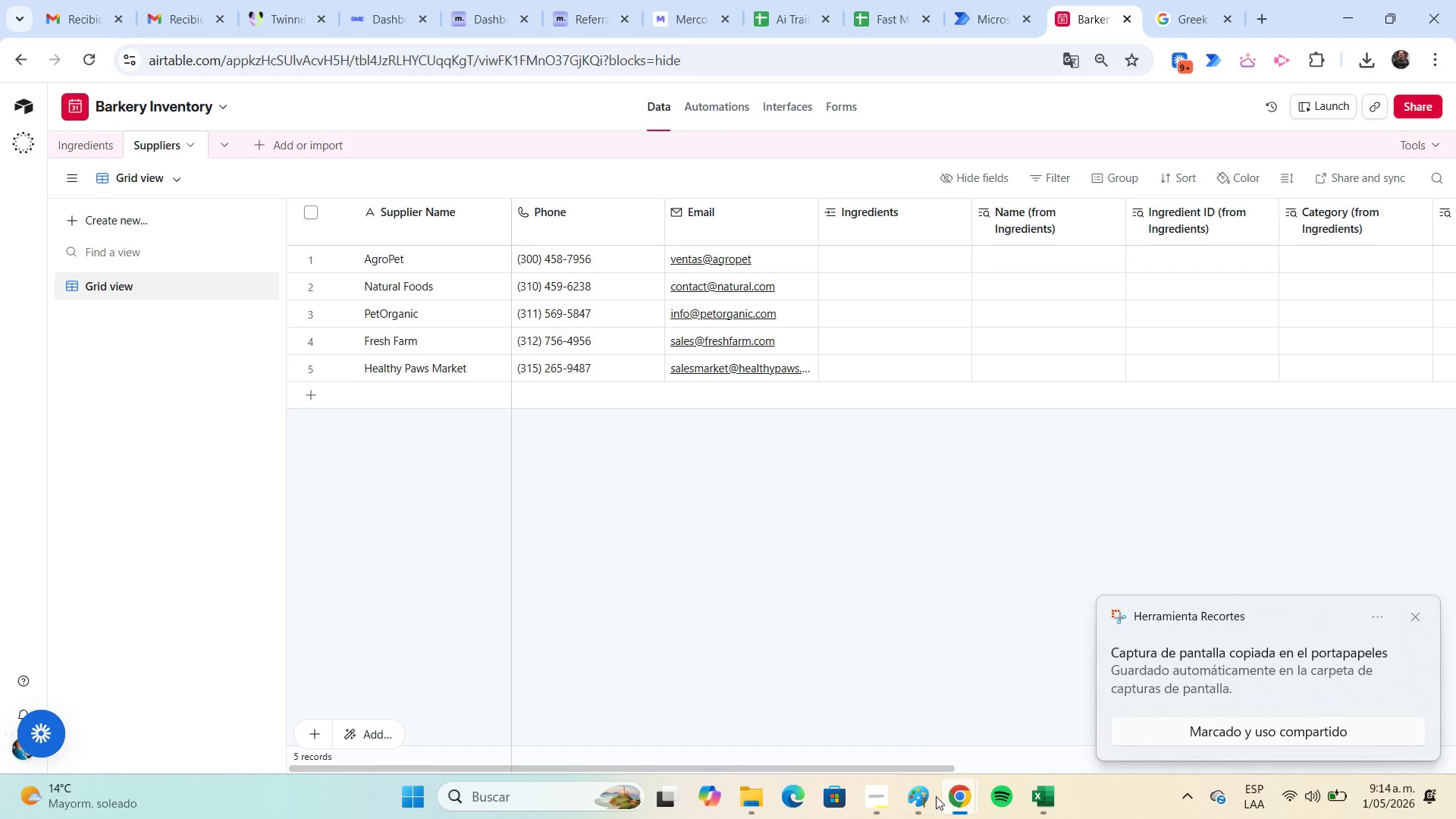 
left_click([930, 797])
 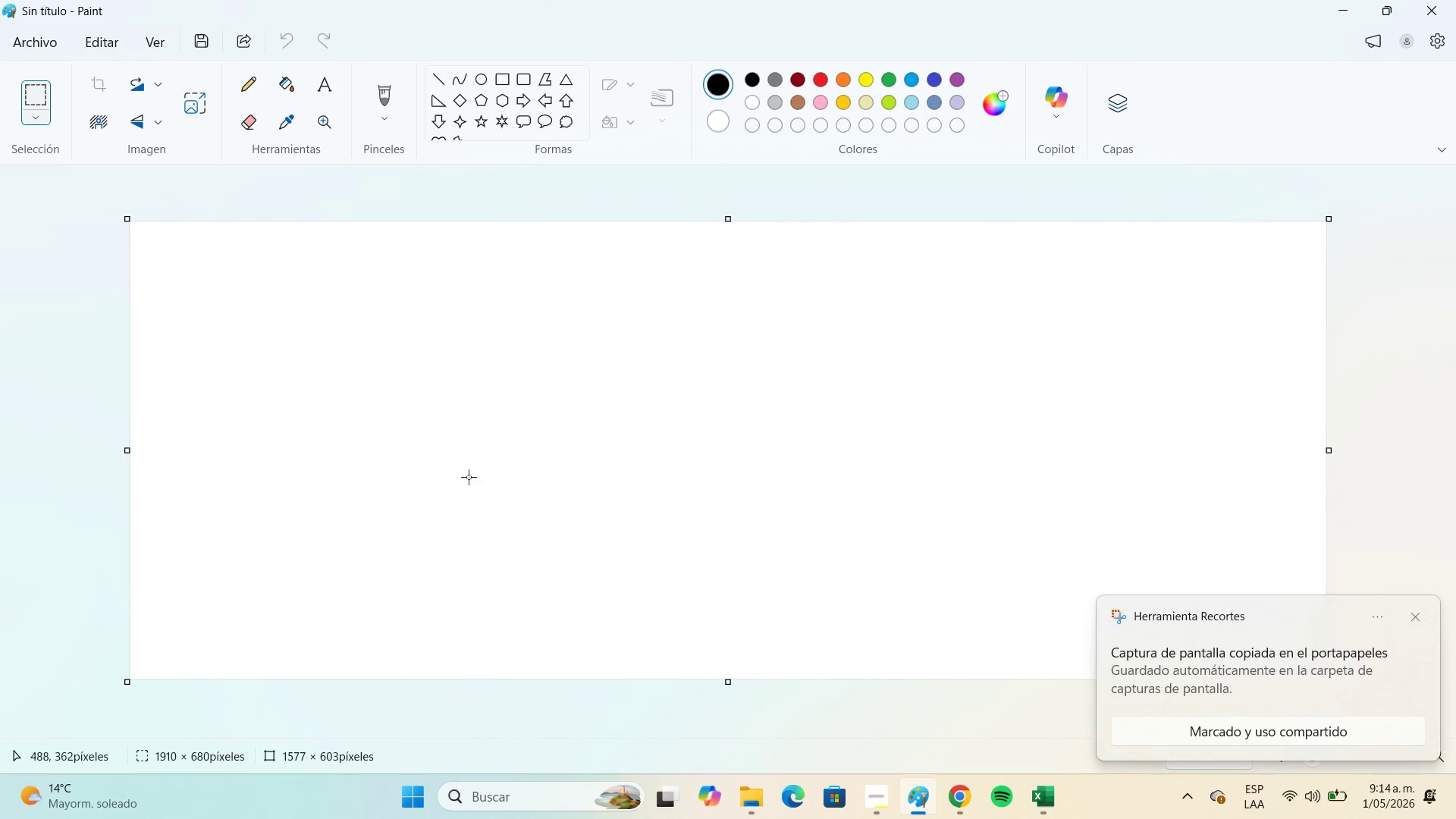 
key(Control+V)
 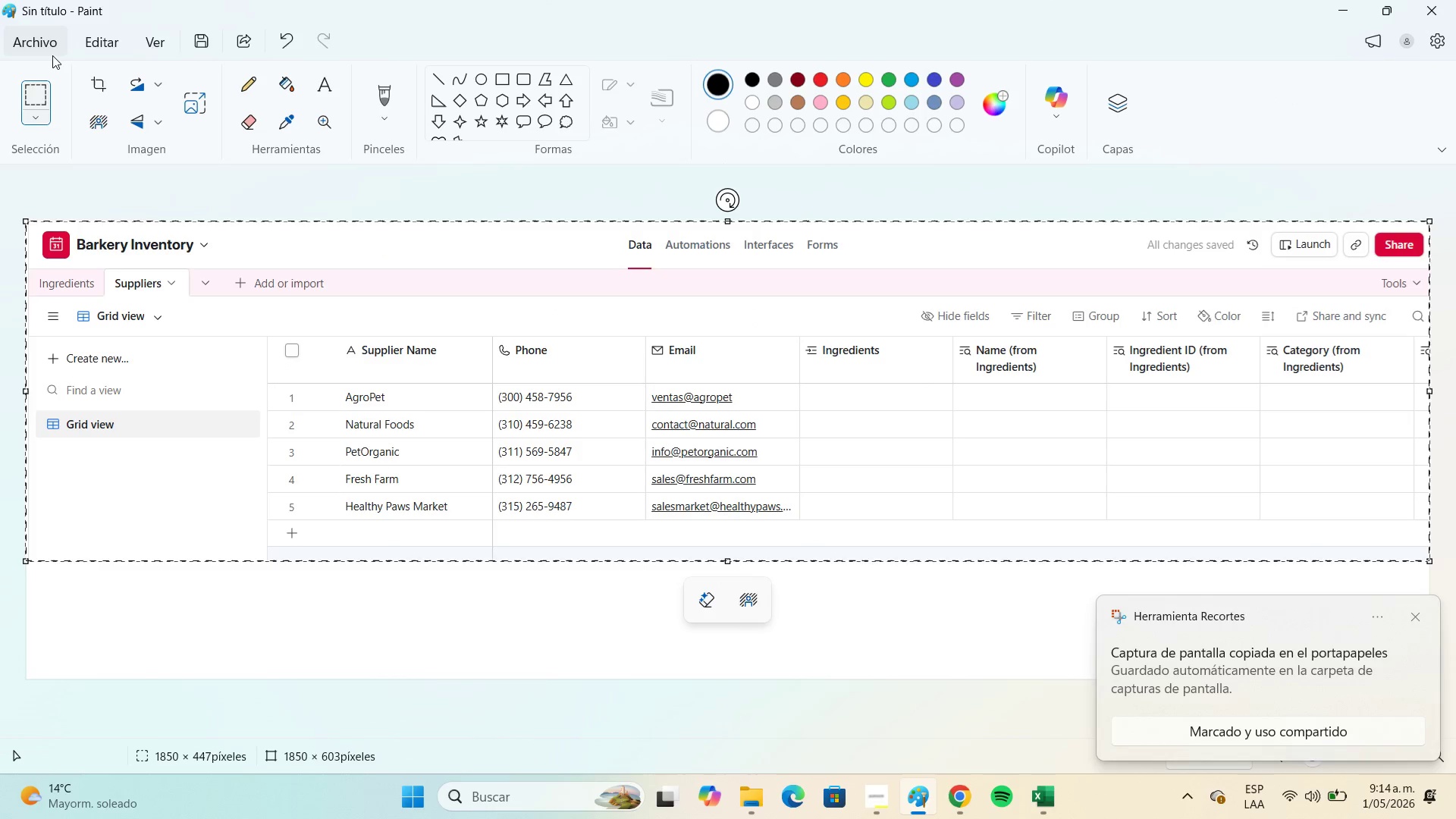 
left_click([49, 52])
 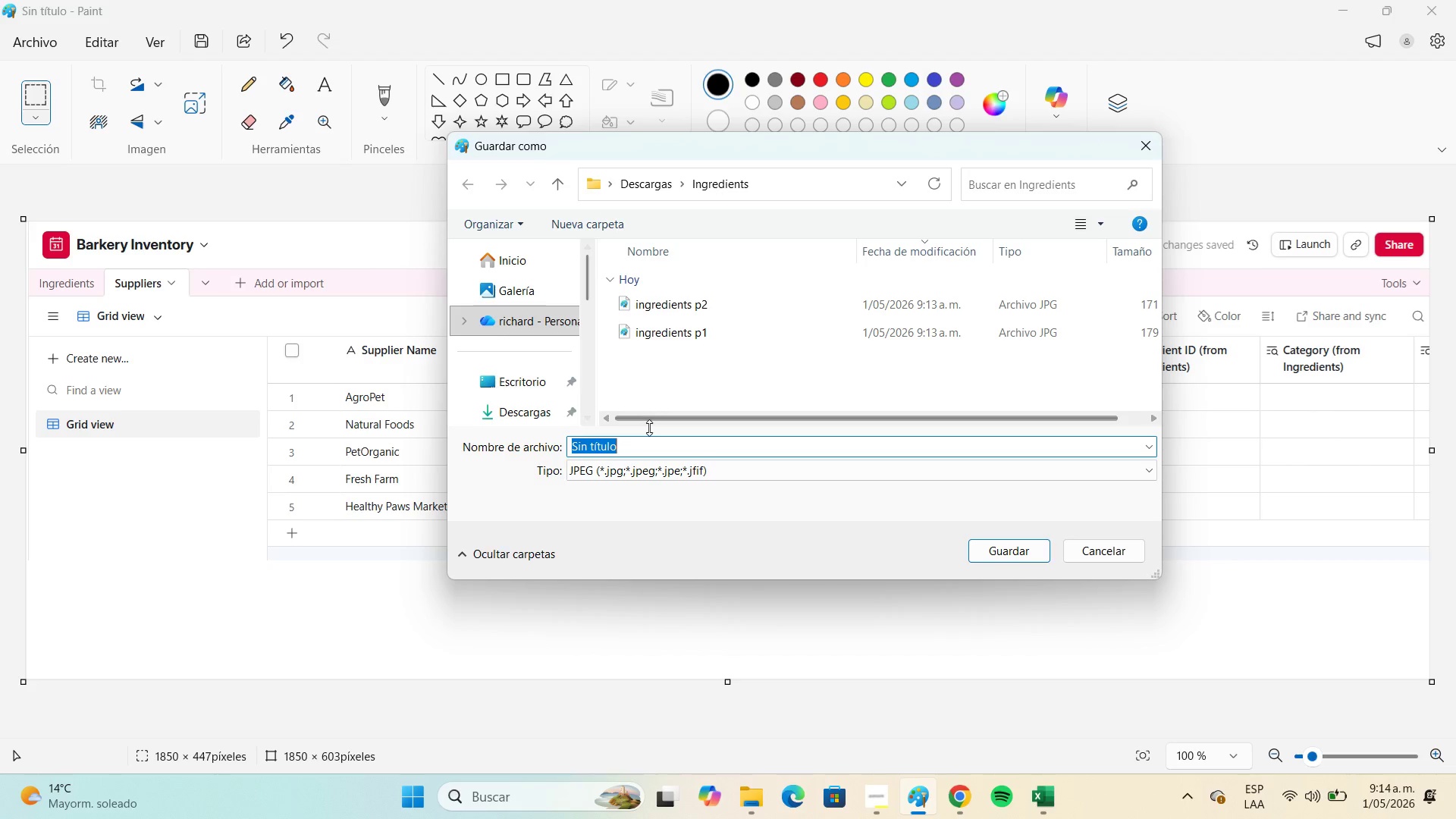 
wait(5.14)
 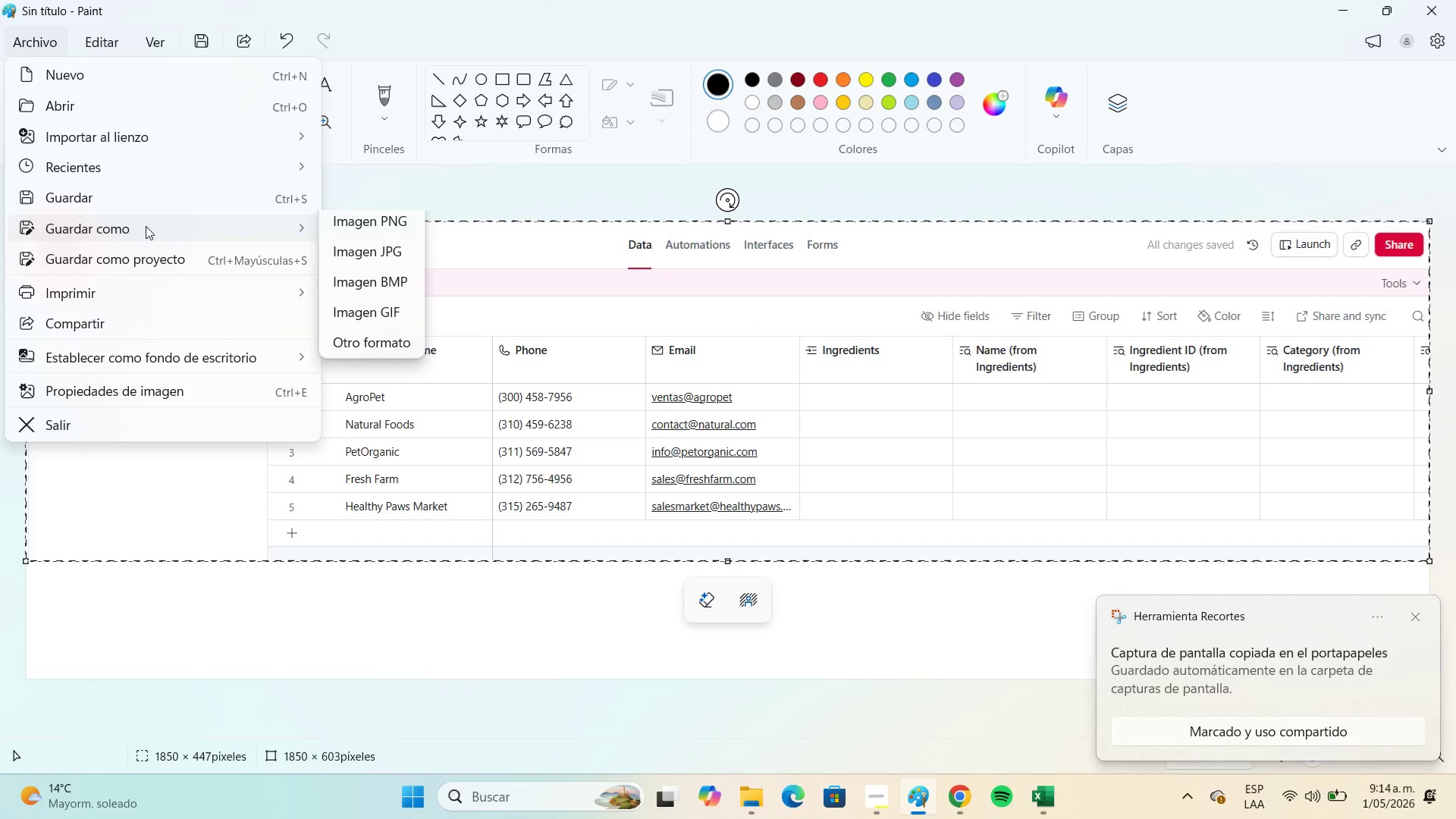 
type(suppliers)
 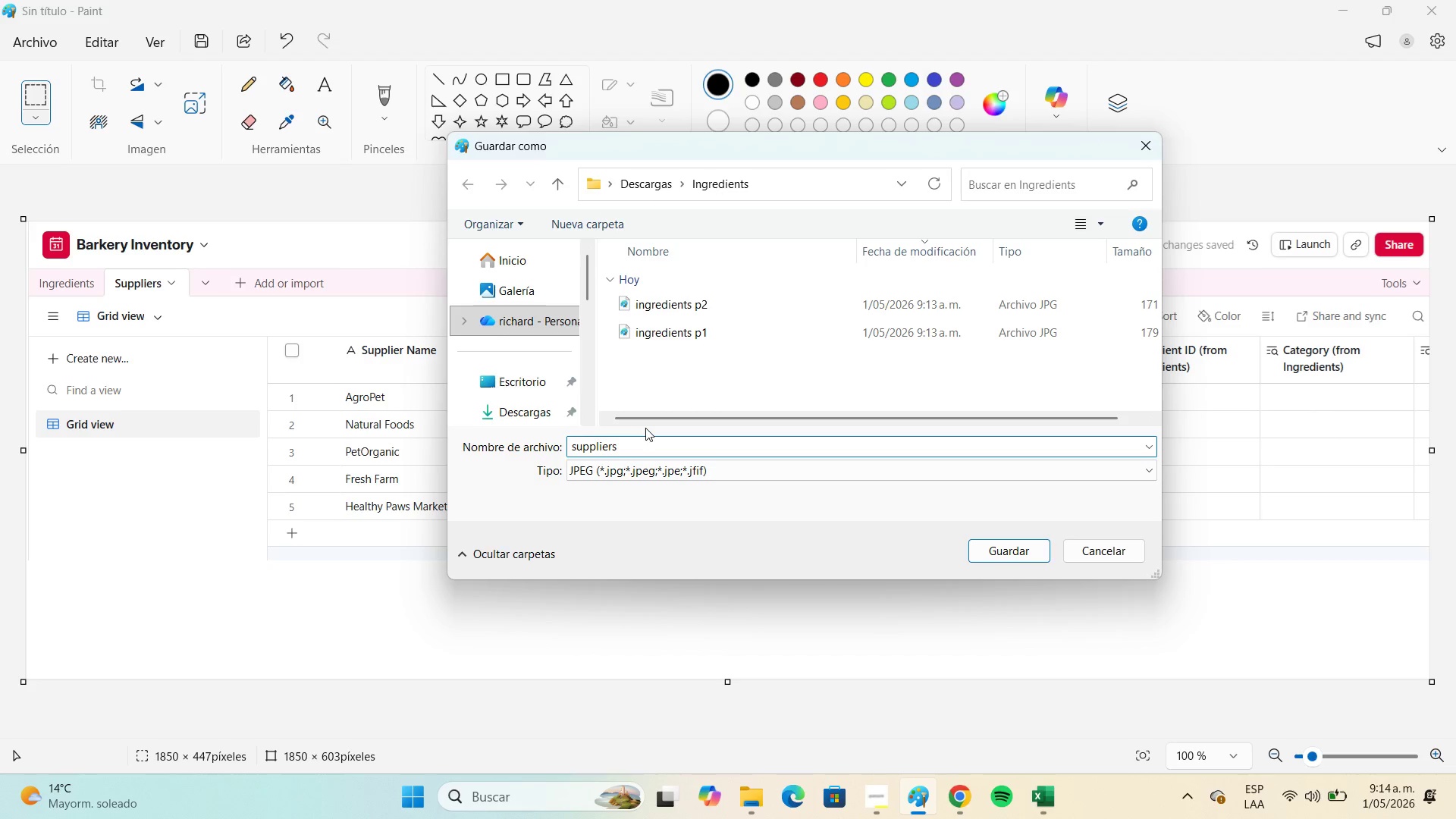 
key(Enter)
 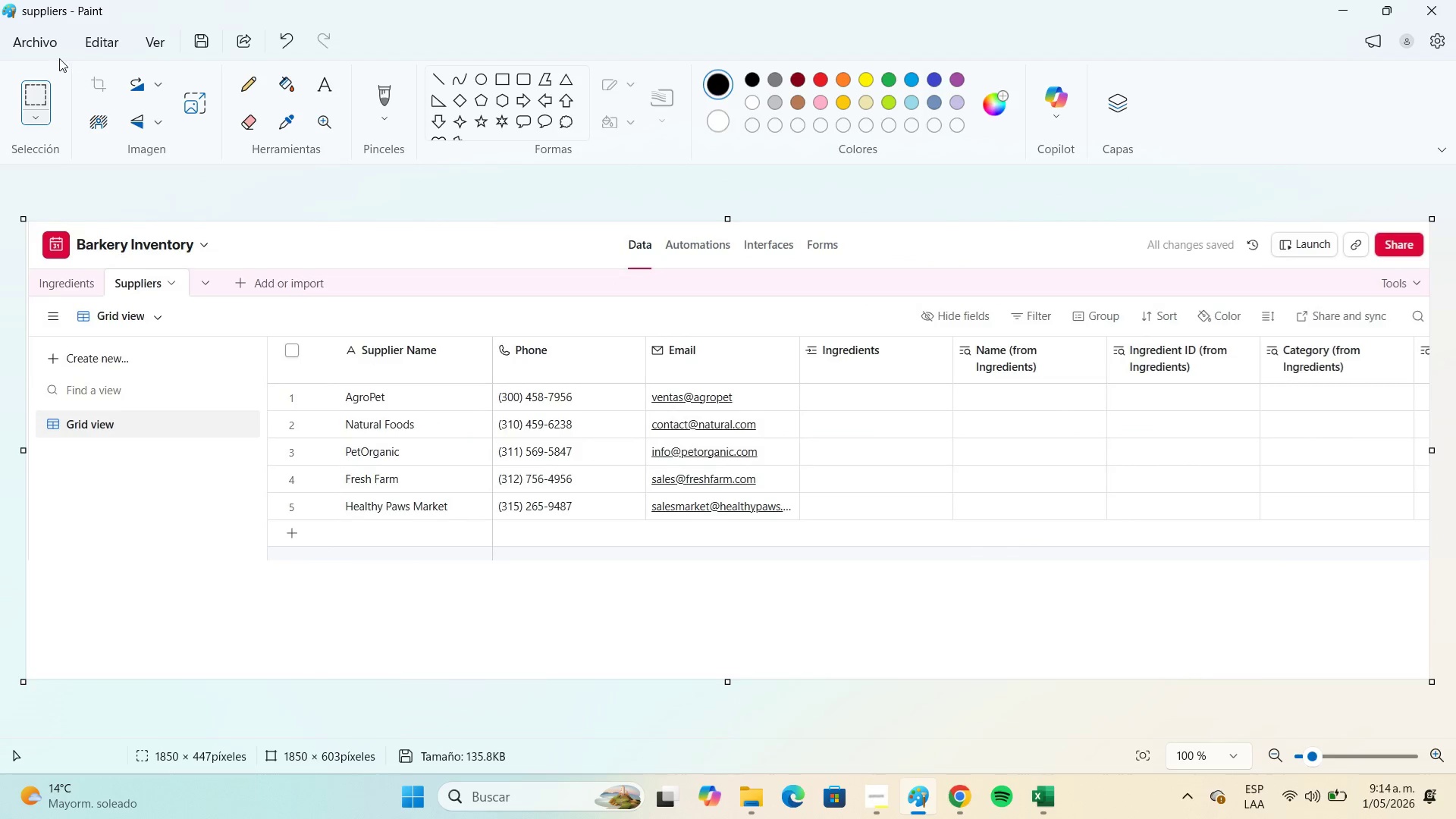 
left_click([52, 52])
 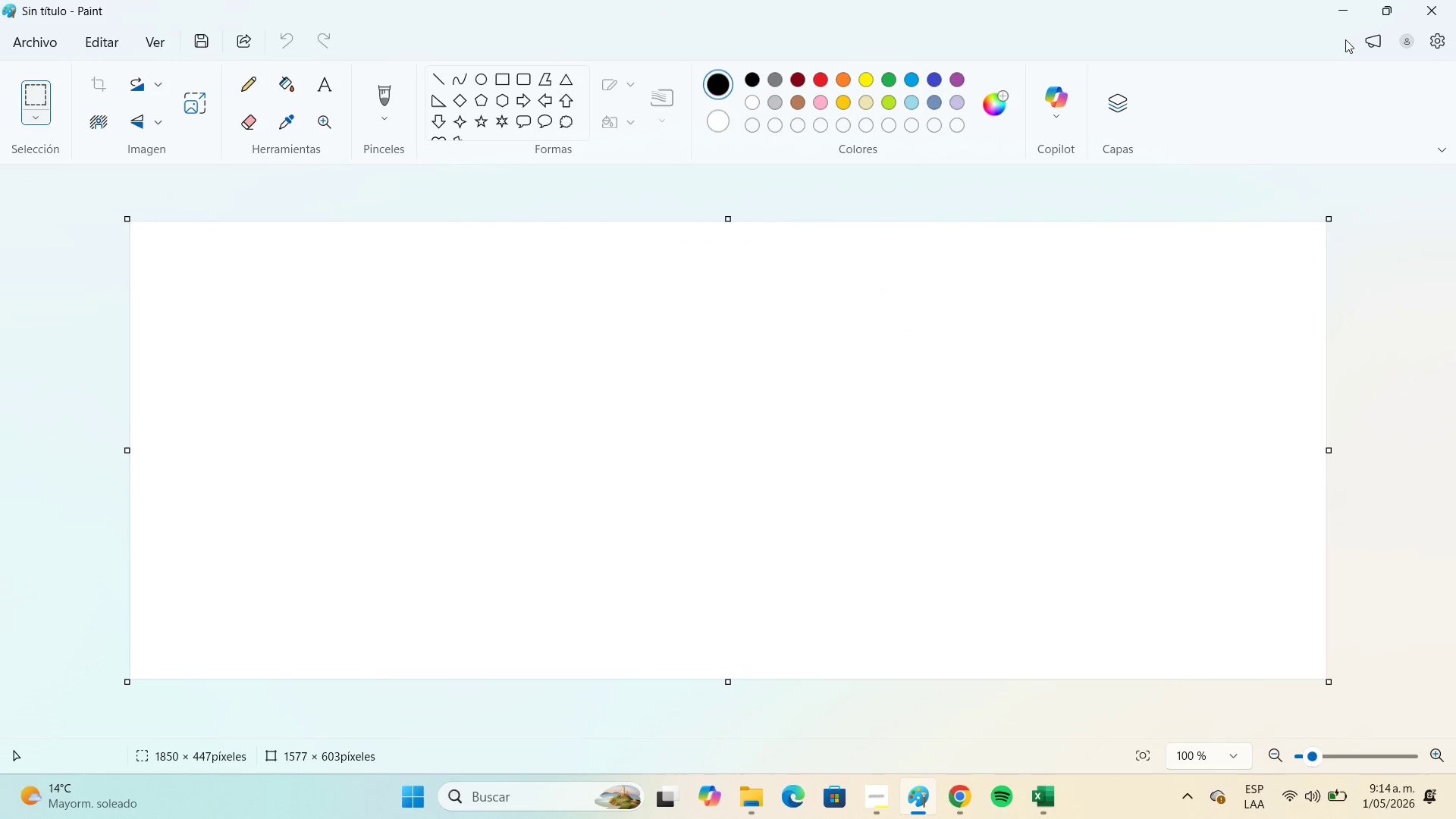 
left_click([1347, 17])
 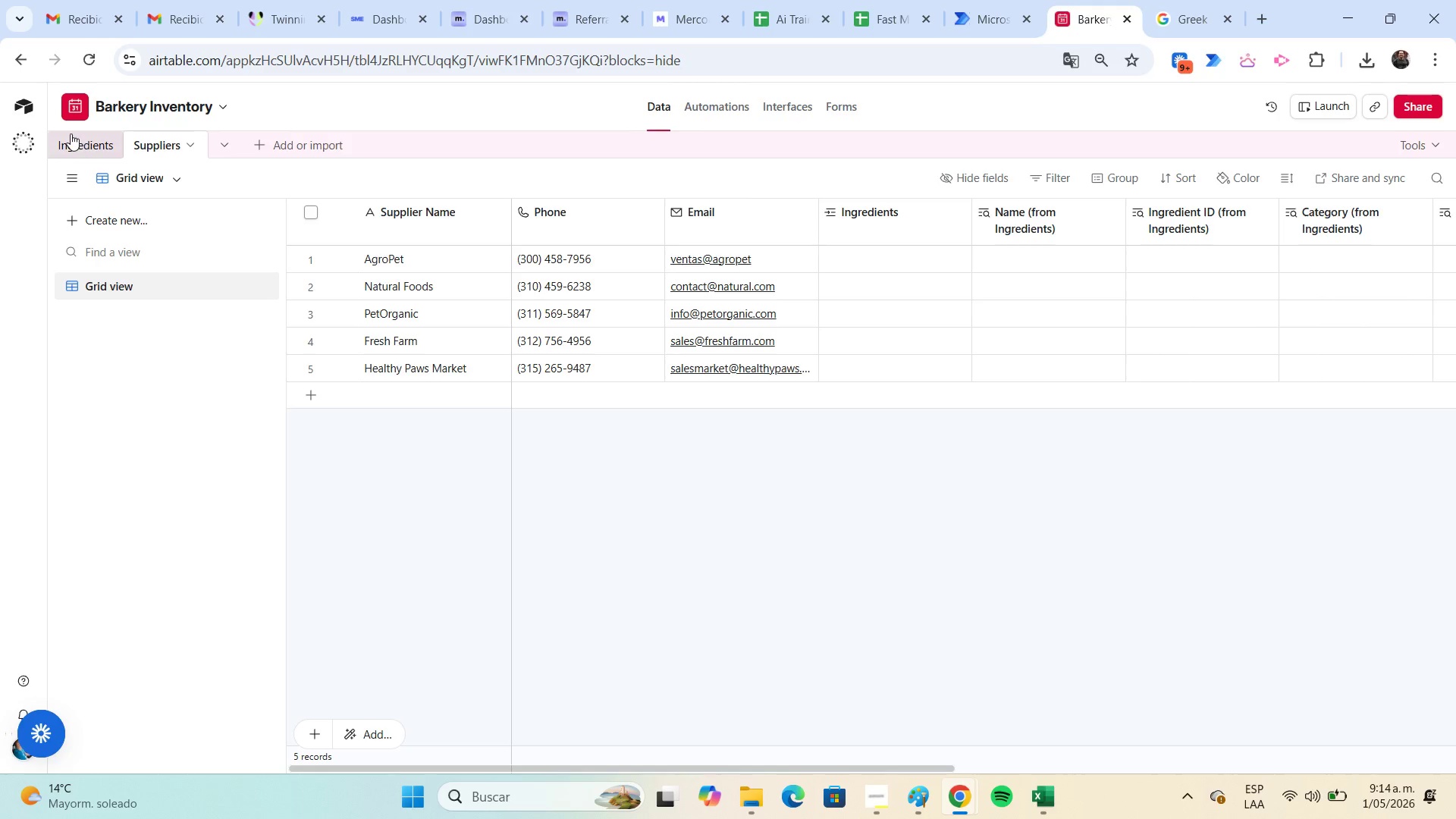 
left_click([76, 136])
 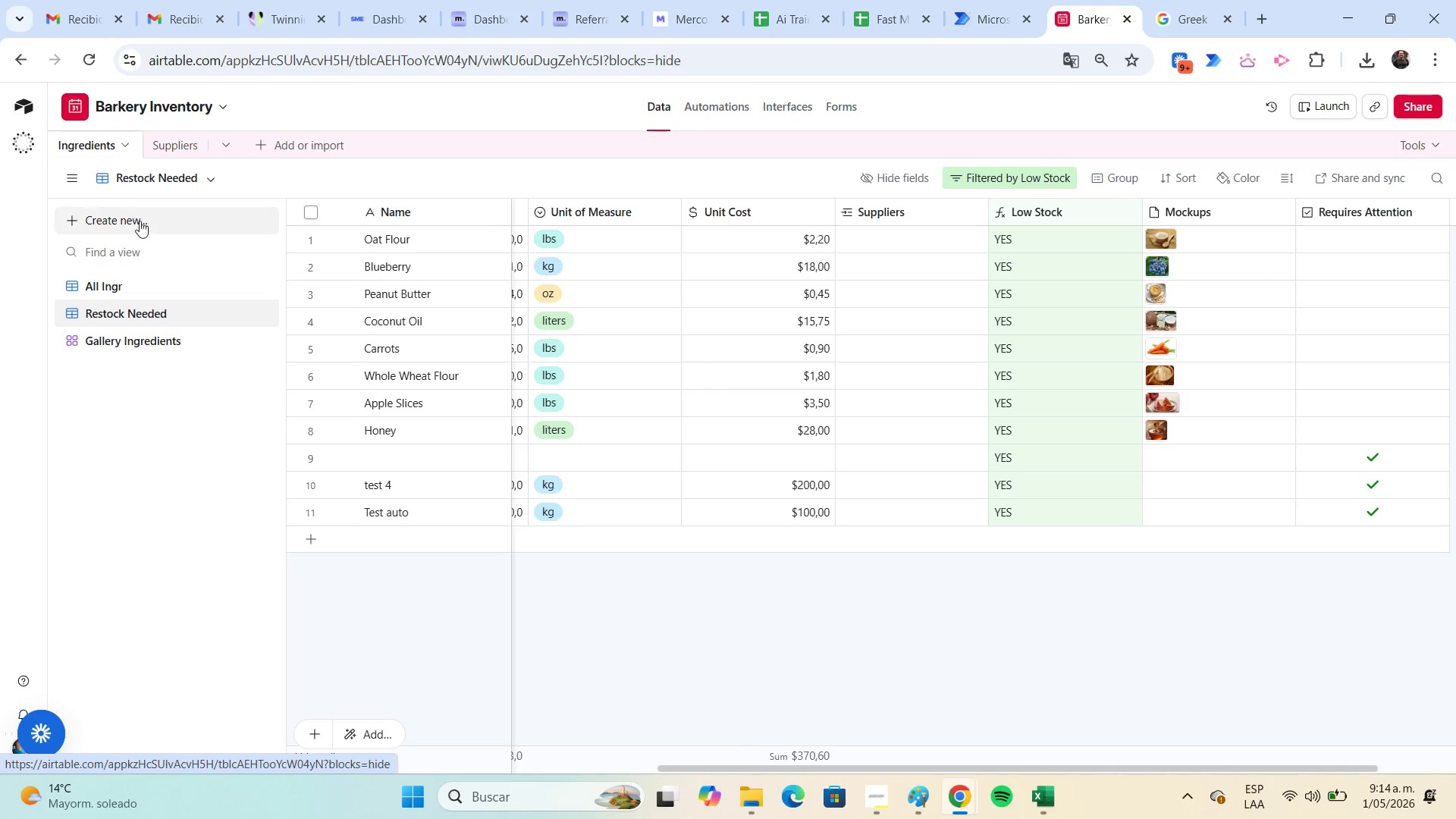 
mouse_move([187, 292])
 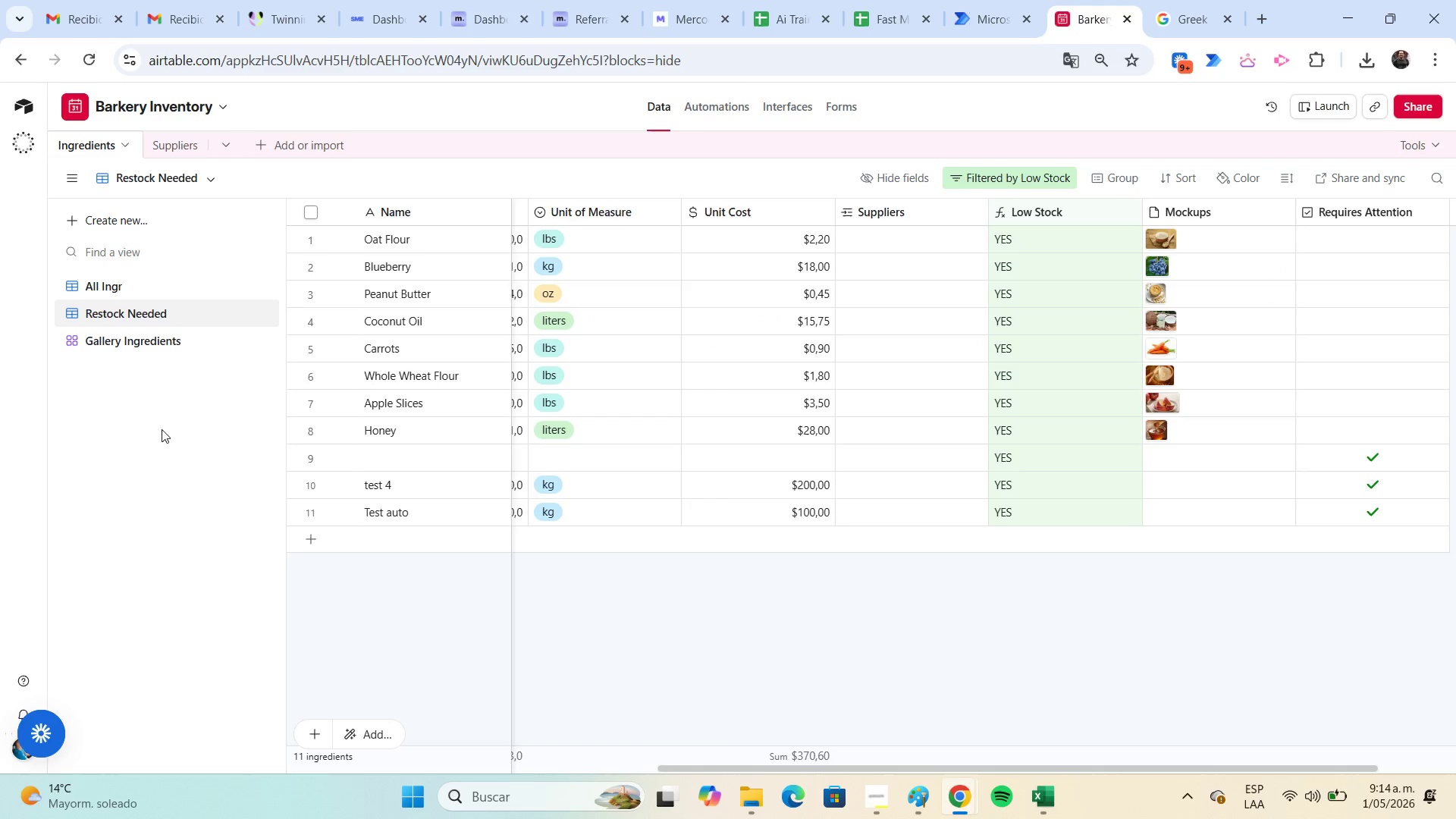 
left_click([134, 318])
 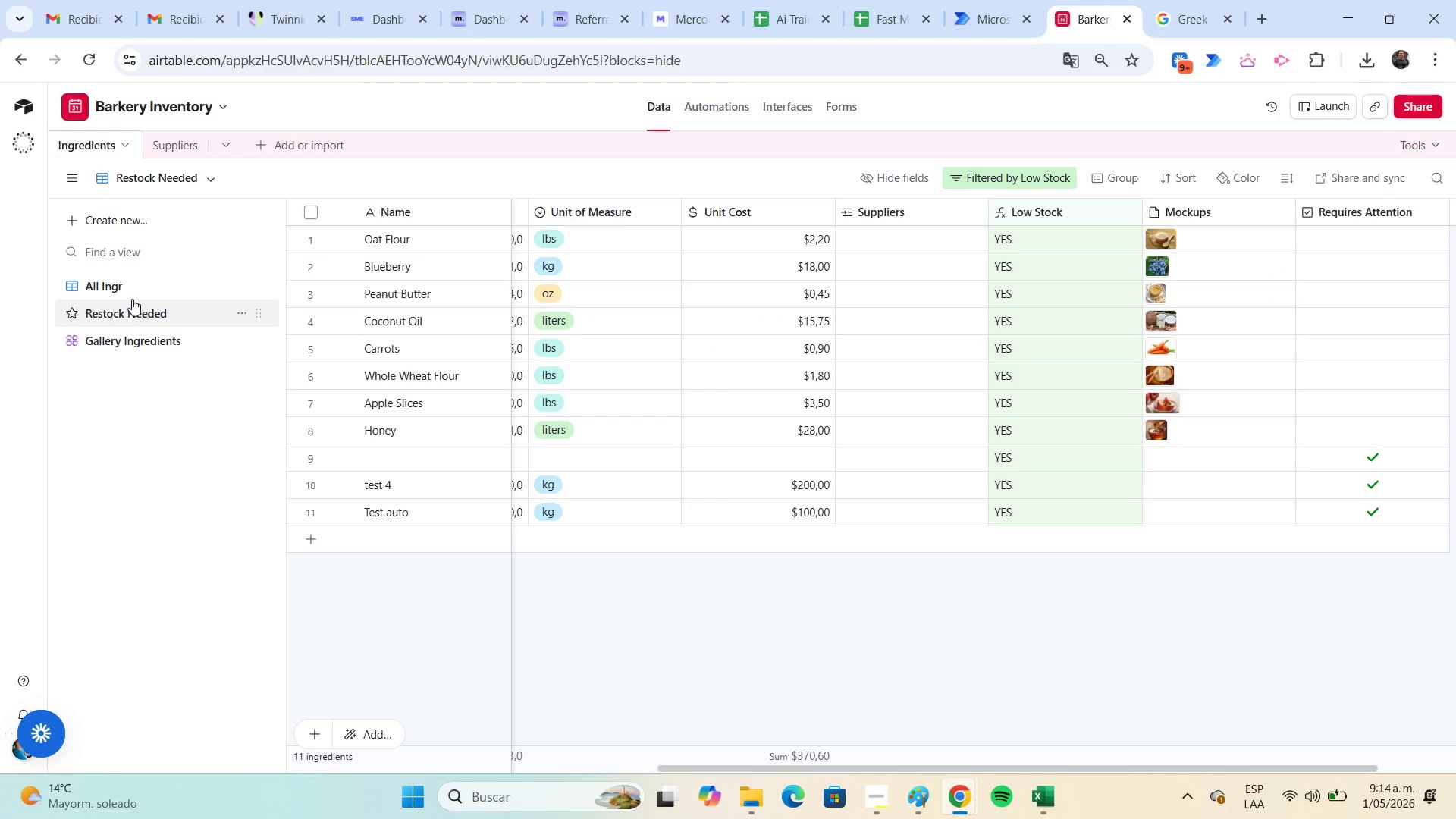 
left_click([127, 293])
 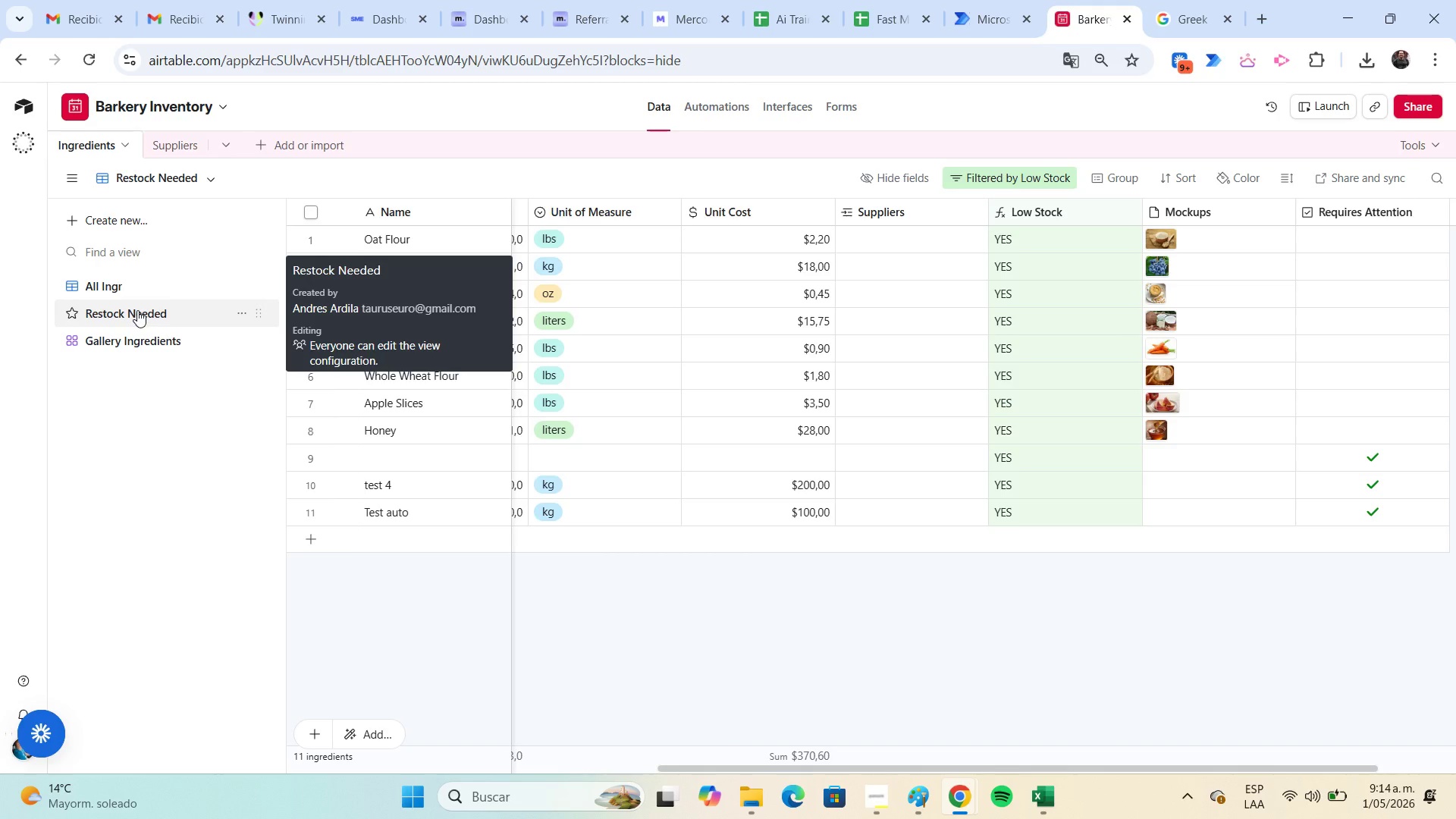 
wait(7.36)
 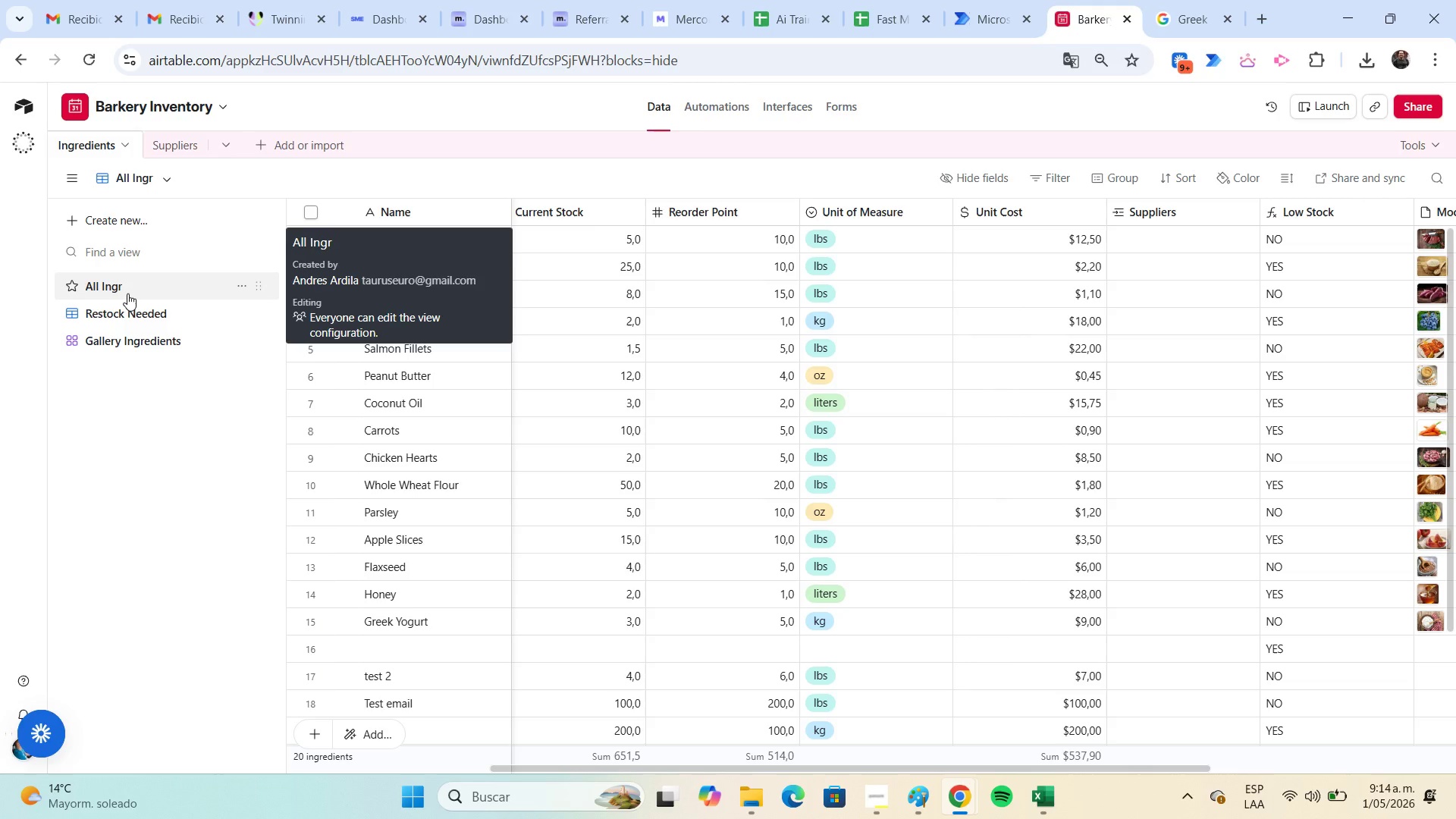 
left_click_drag(start_coordinate=[718, 766], to_coordinate=[305, 804])
 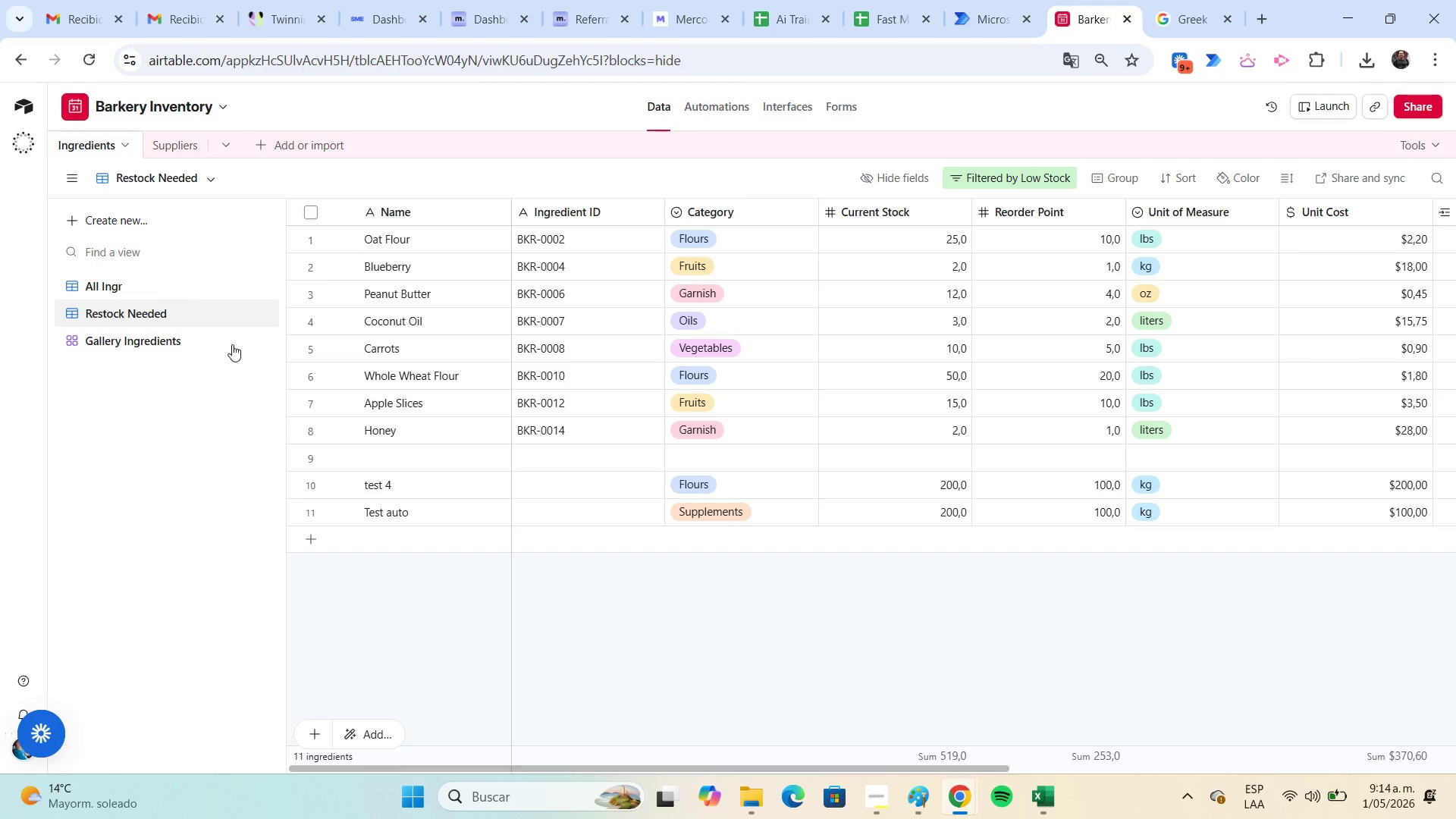 
left_click([146, 285])
 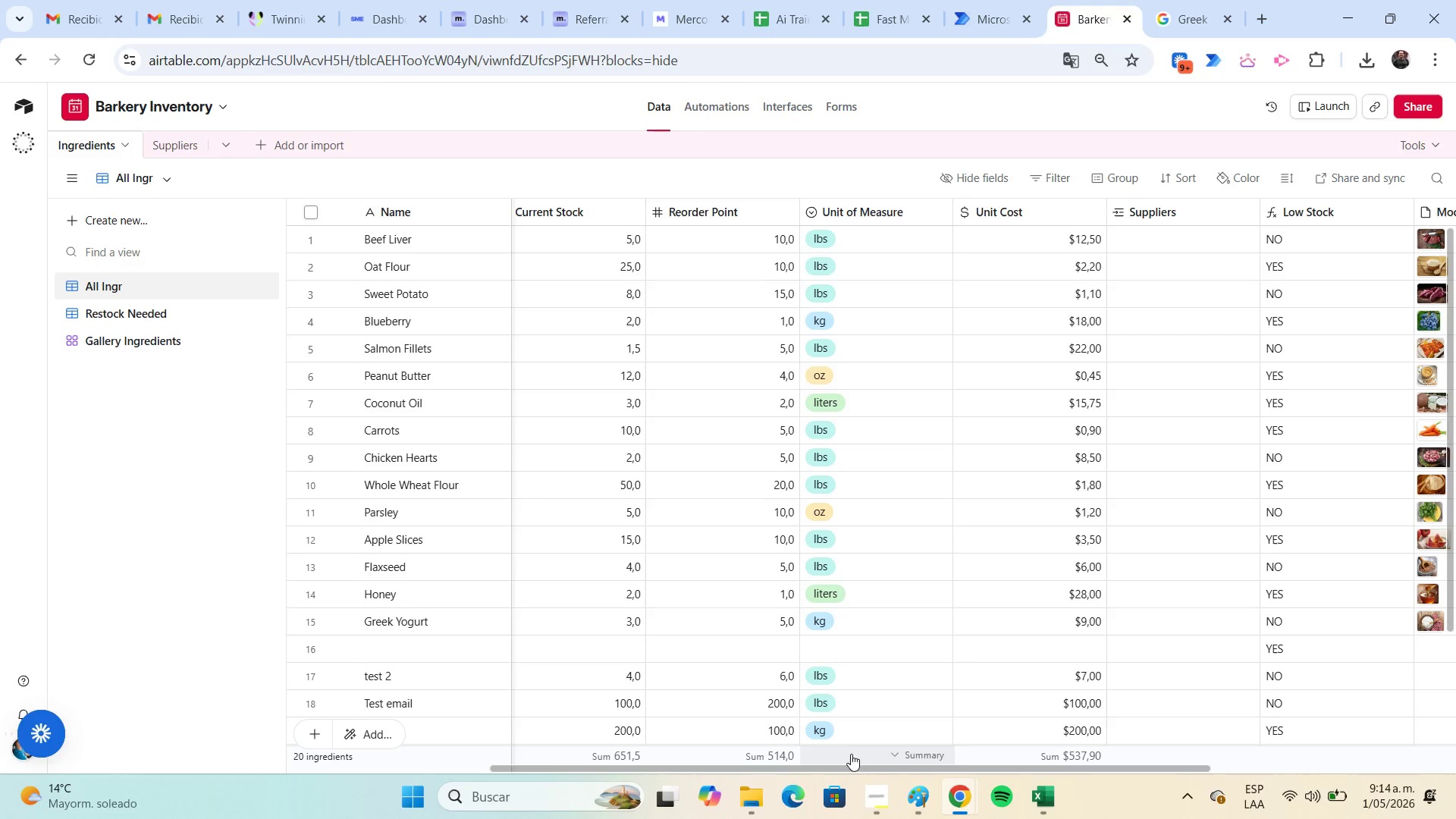 
left_click_drag(start_coordinate=[849, 765], to_coordinate=[602, 806])
 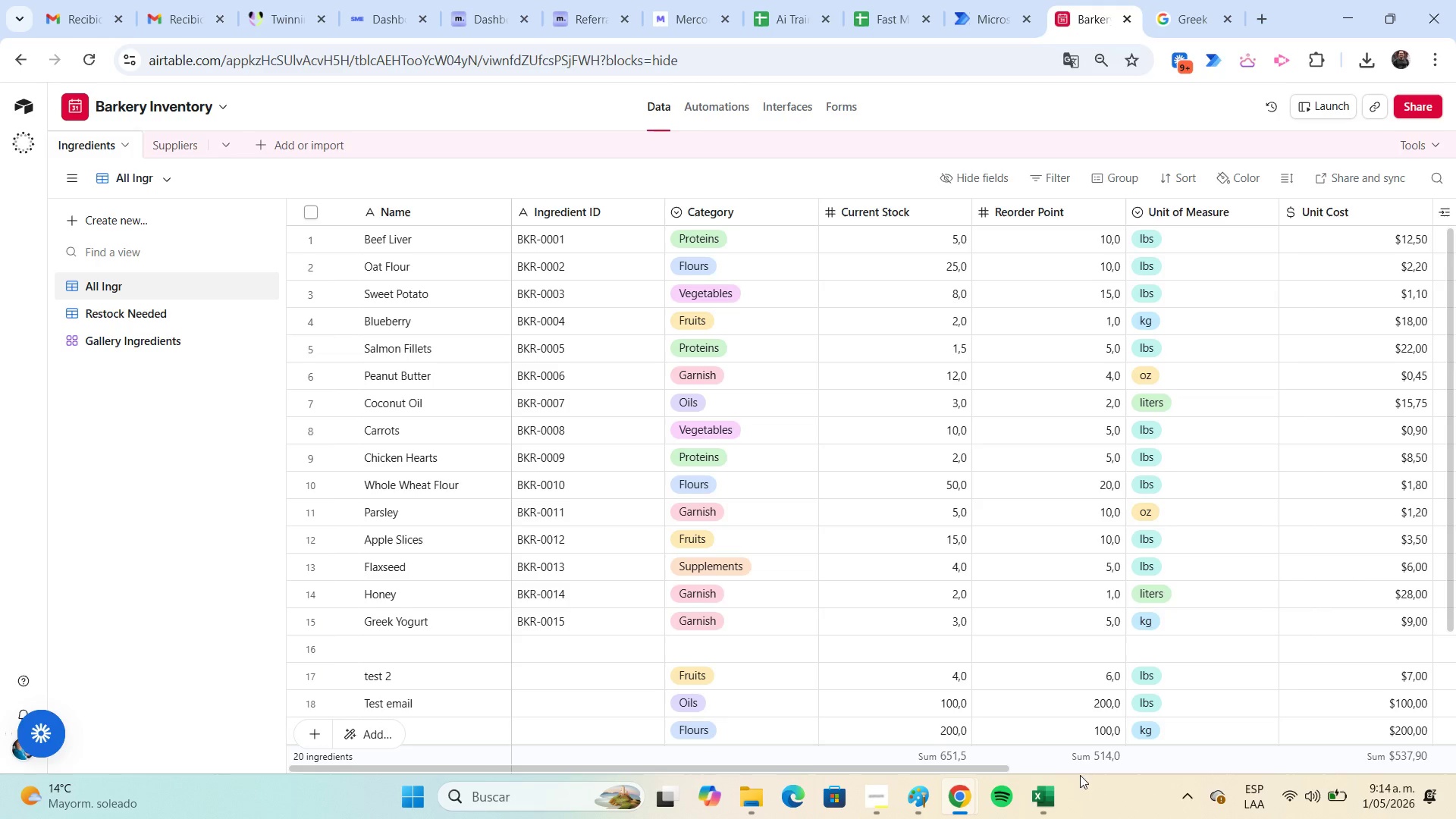 
left_click([753, 803])
 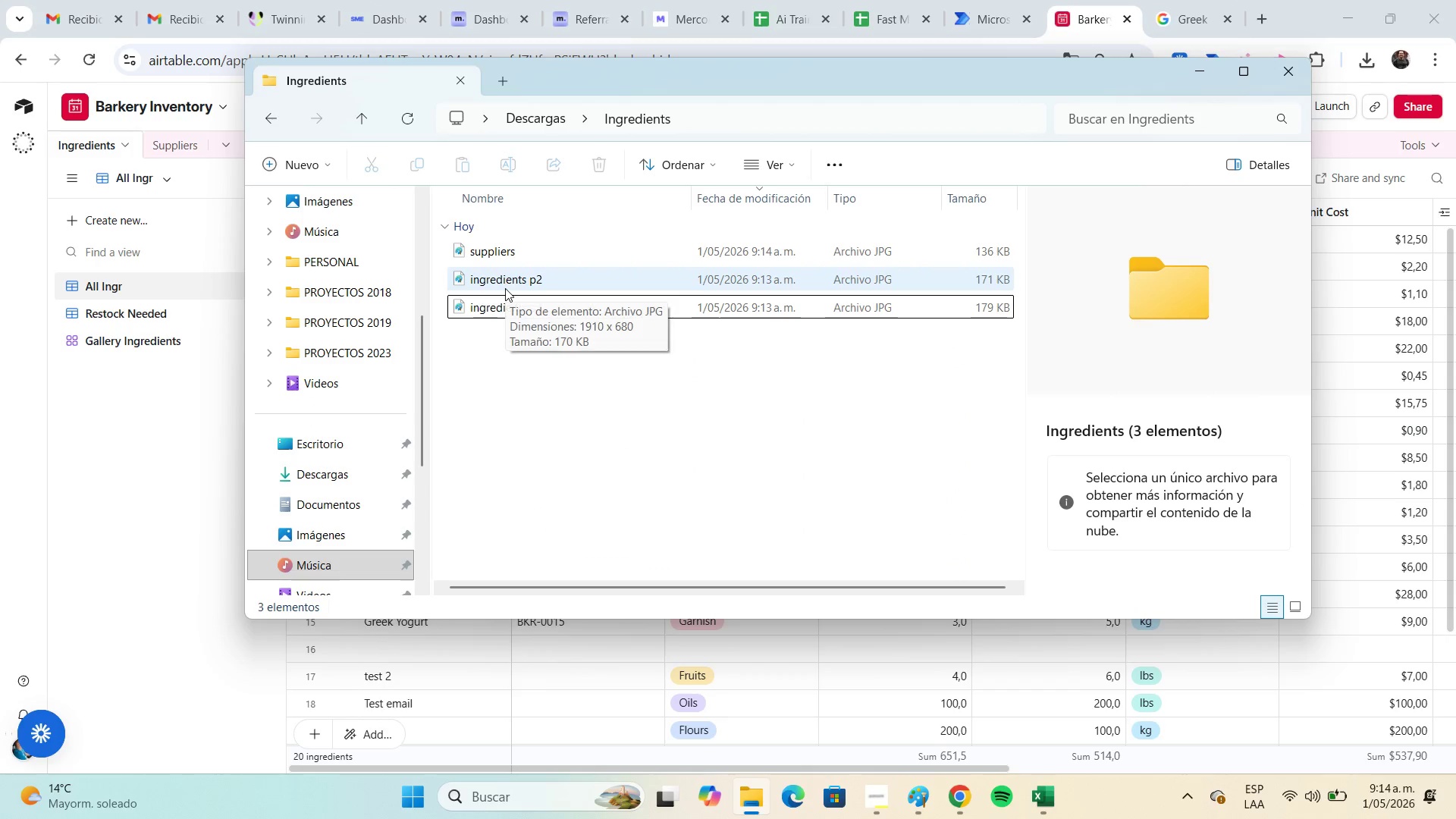 
left_click([505, 288])
 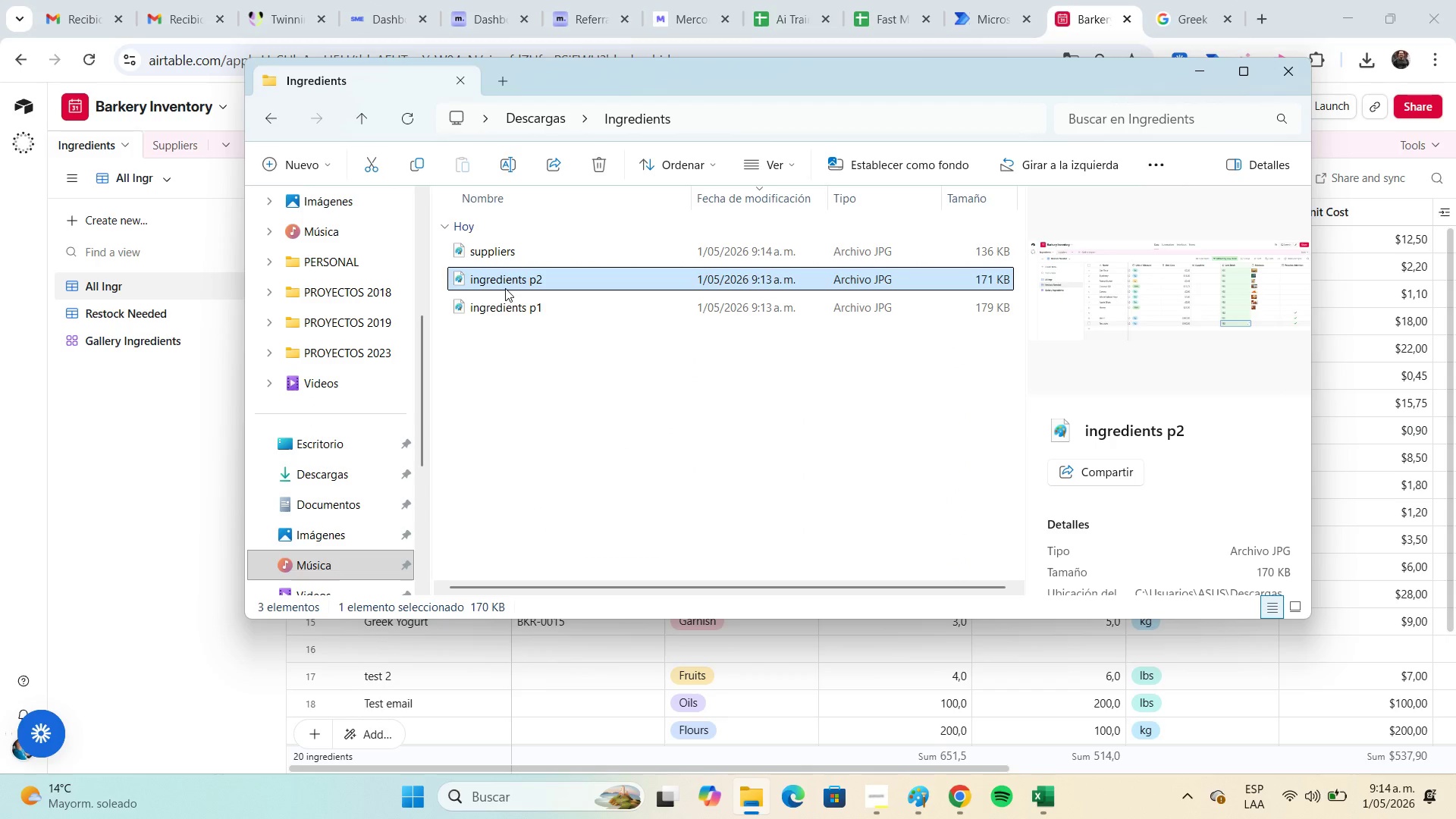 
double_click([505, 288])
 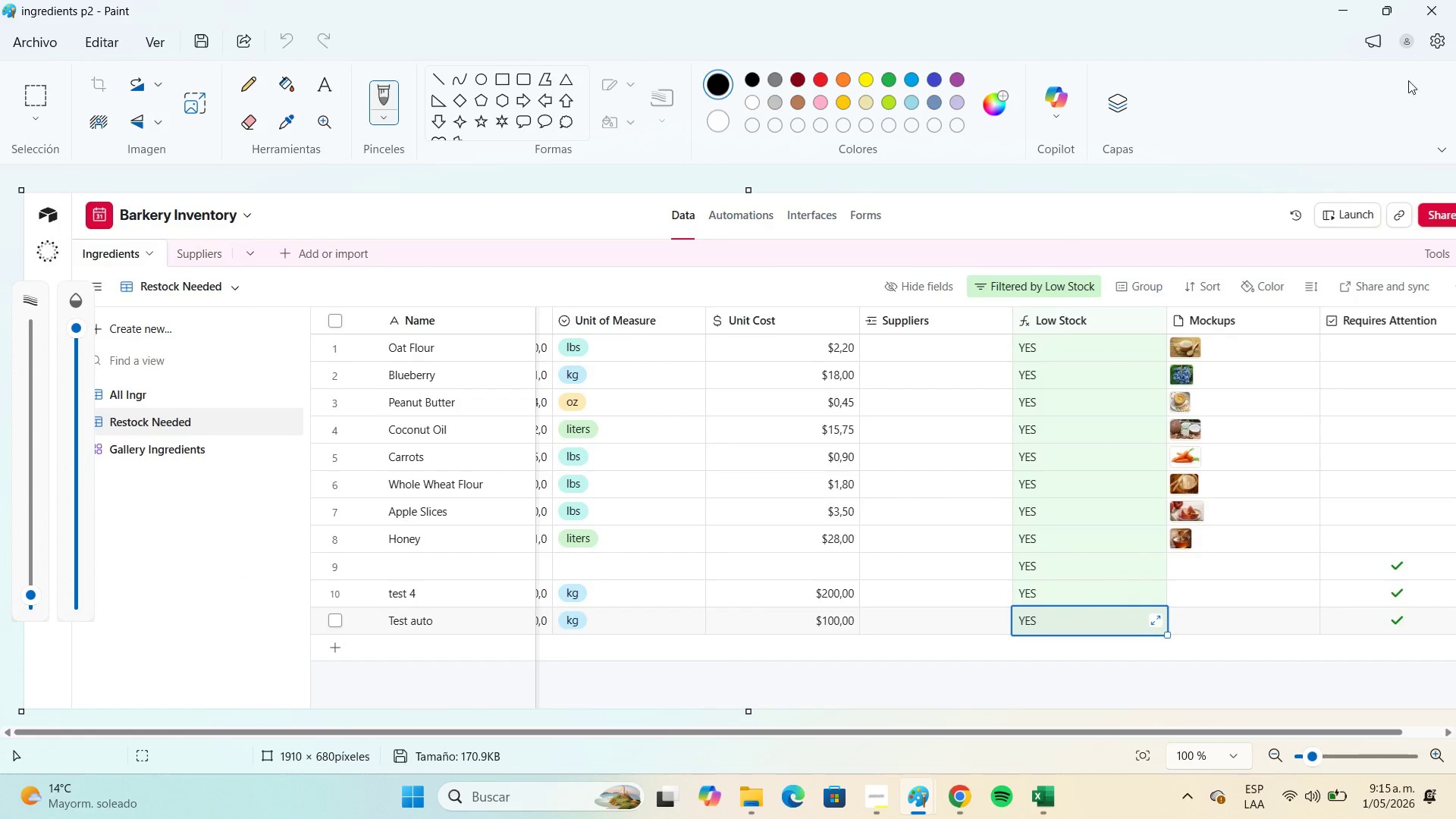 
left_click([1423, 19])
 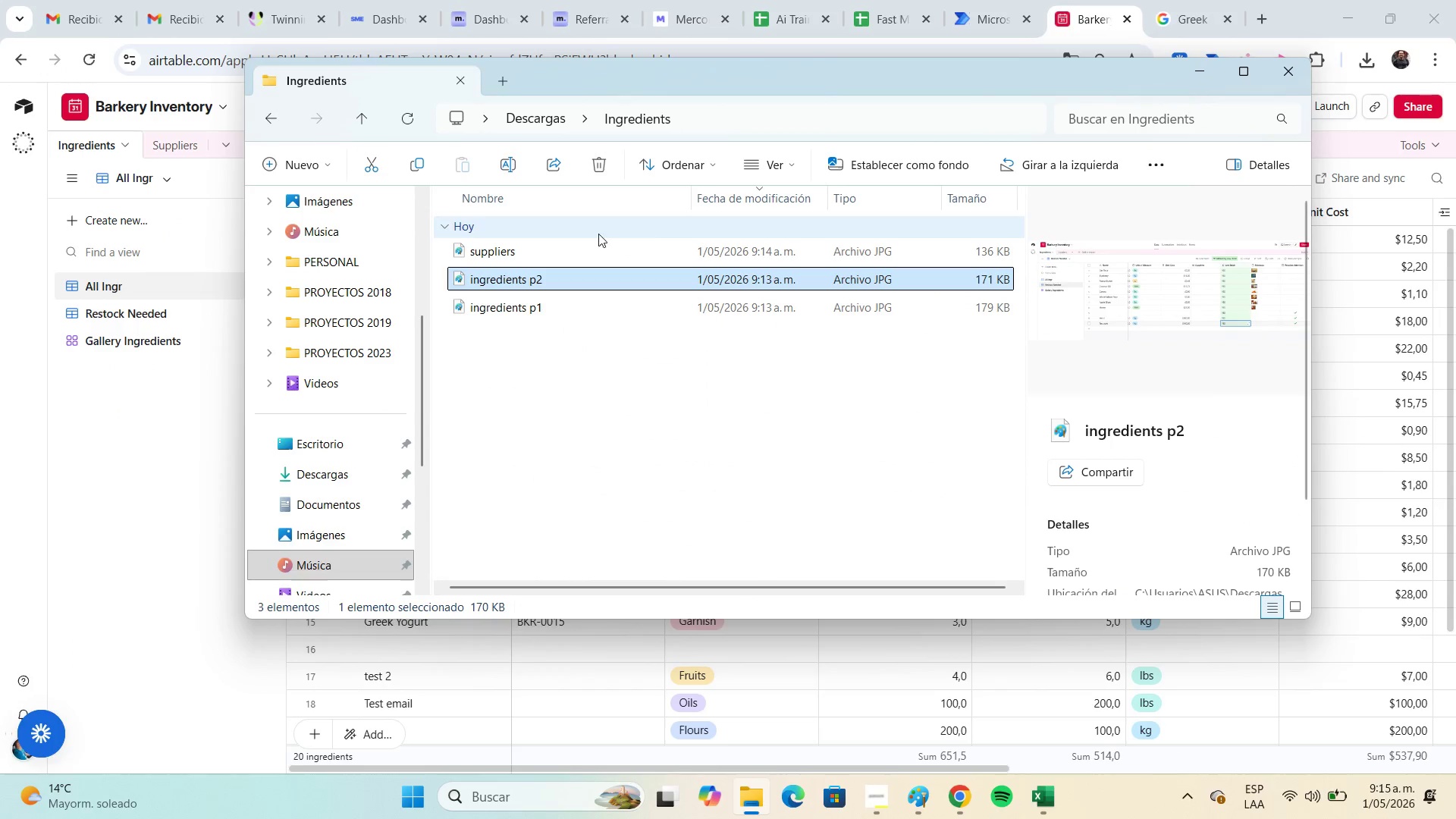 
mouse_move([485, 268])
 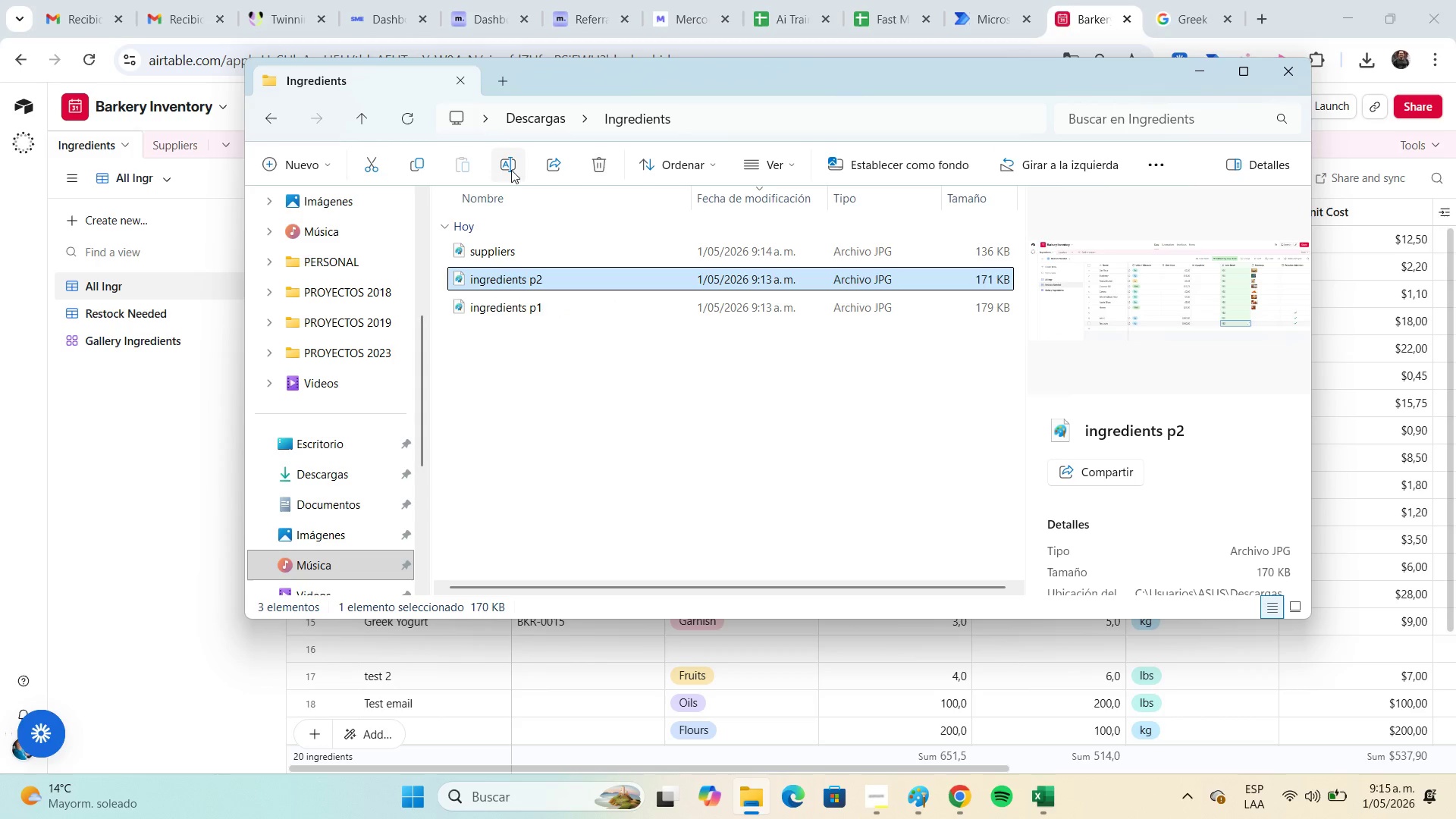 
left_click([511, 170])
 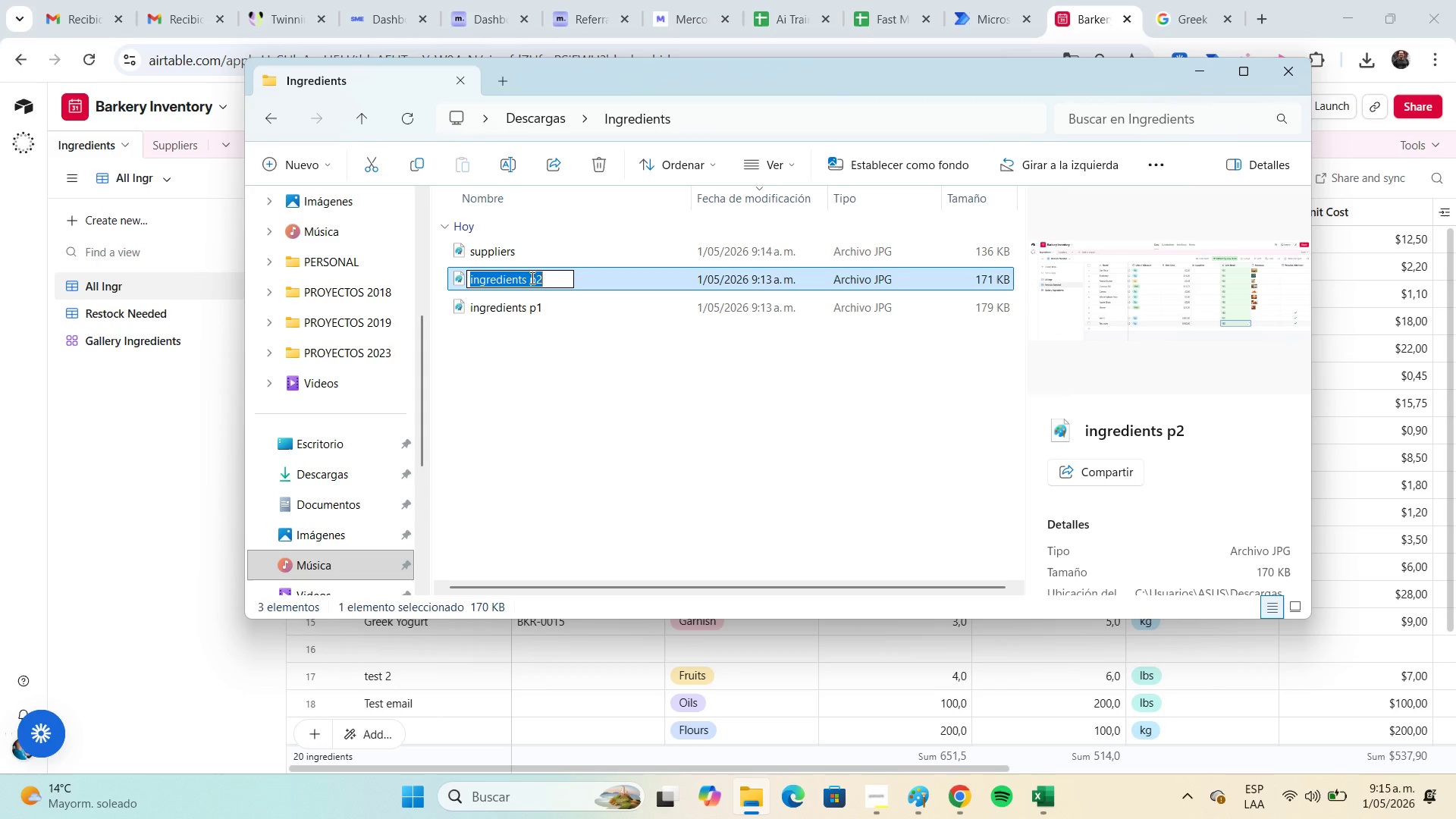 
left_click([530, 278])
 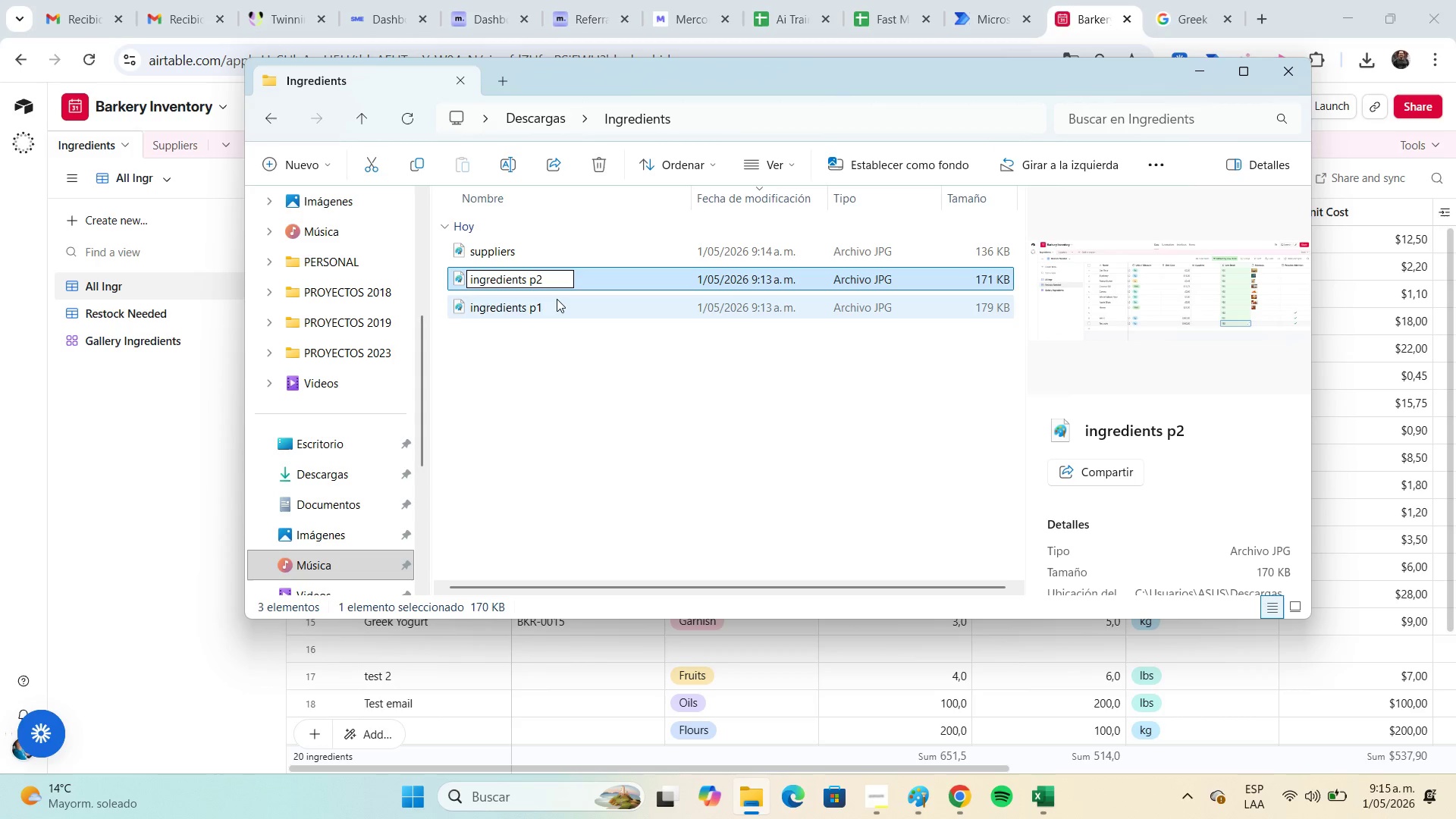 
key(ArrowLeft)
 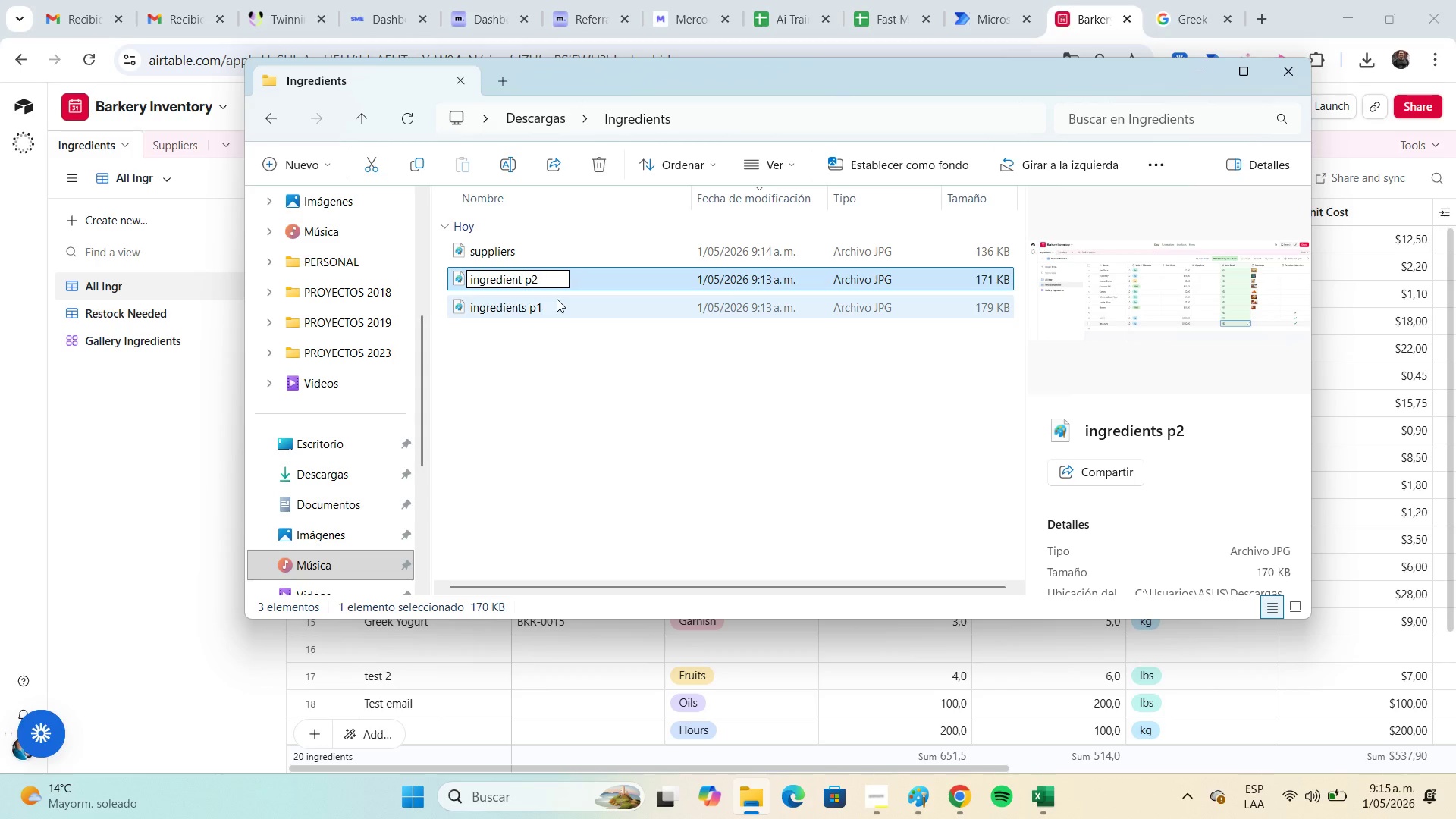 
key(Backspace)
key(Backspace)
key(Backspace)
key(Backspace)
key(Backspace)
key(Backspace)
key(Backspace)
key(Backspace)
key(Backspace)
key(Backspace)
key(Backspace)
type(restock)
 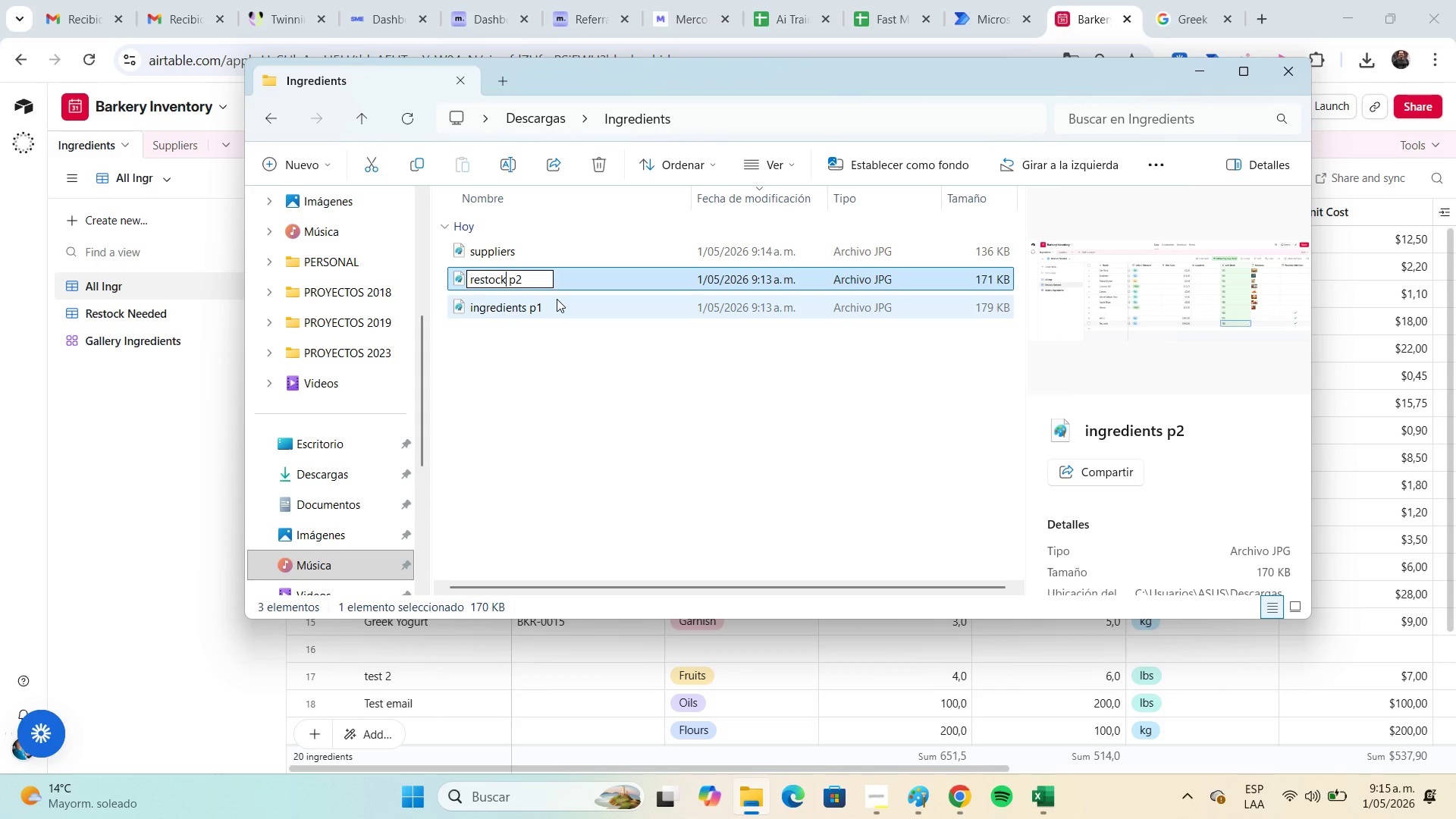 
key(Shift+ArrowLeft)
 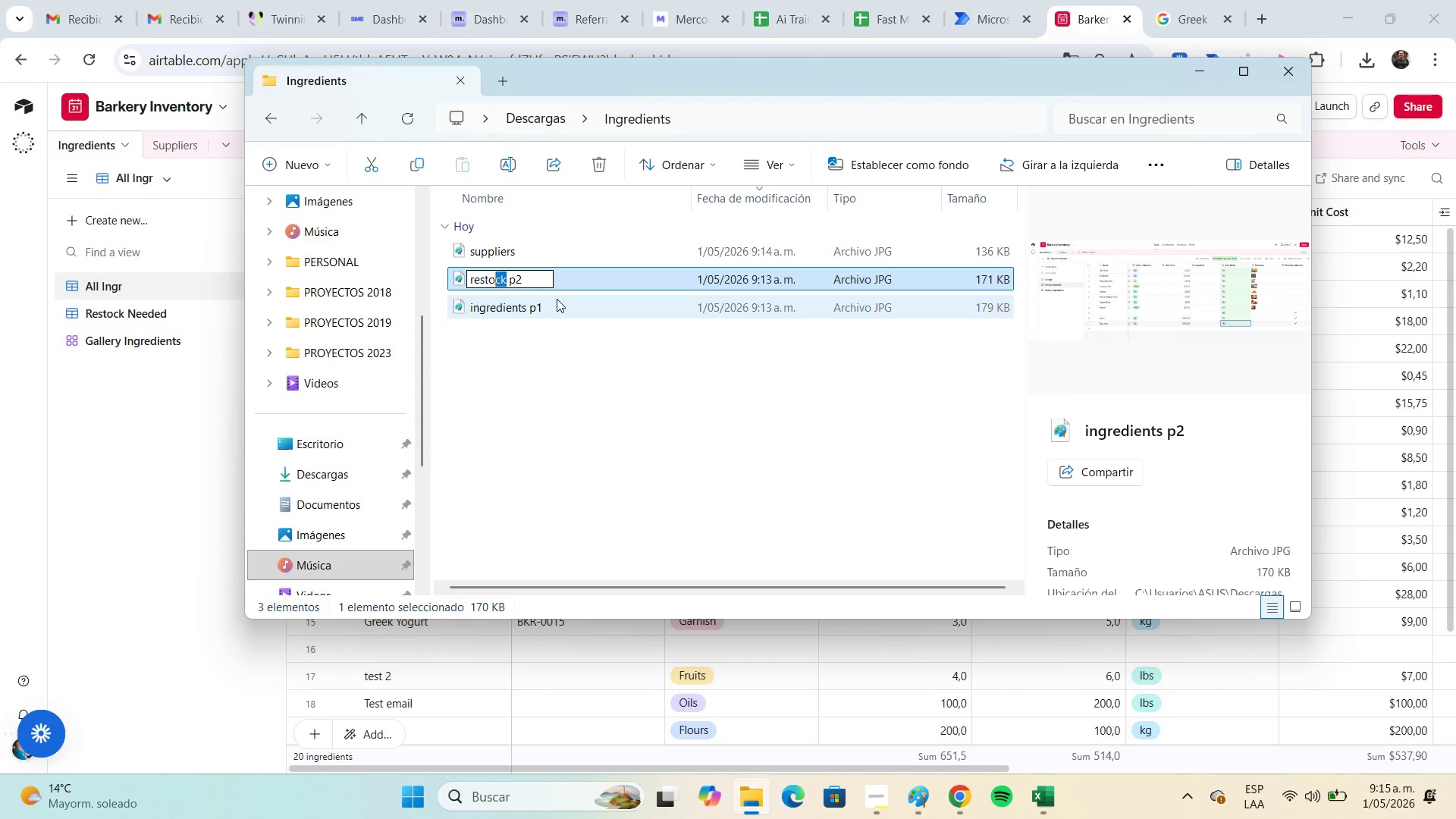 
key(Shift+ArrowLeft)
 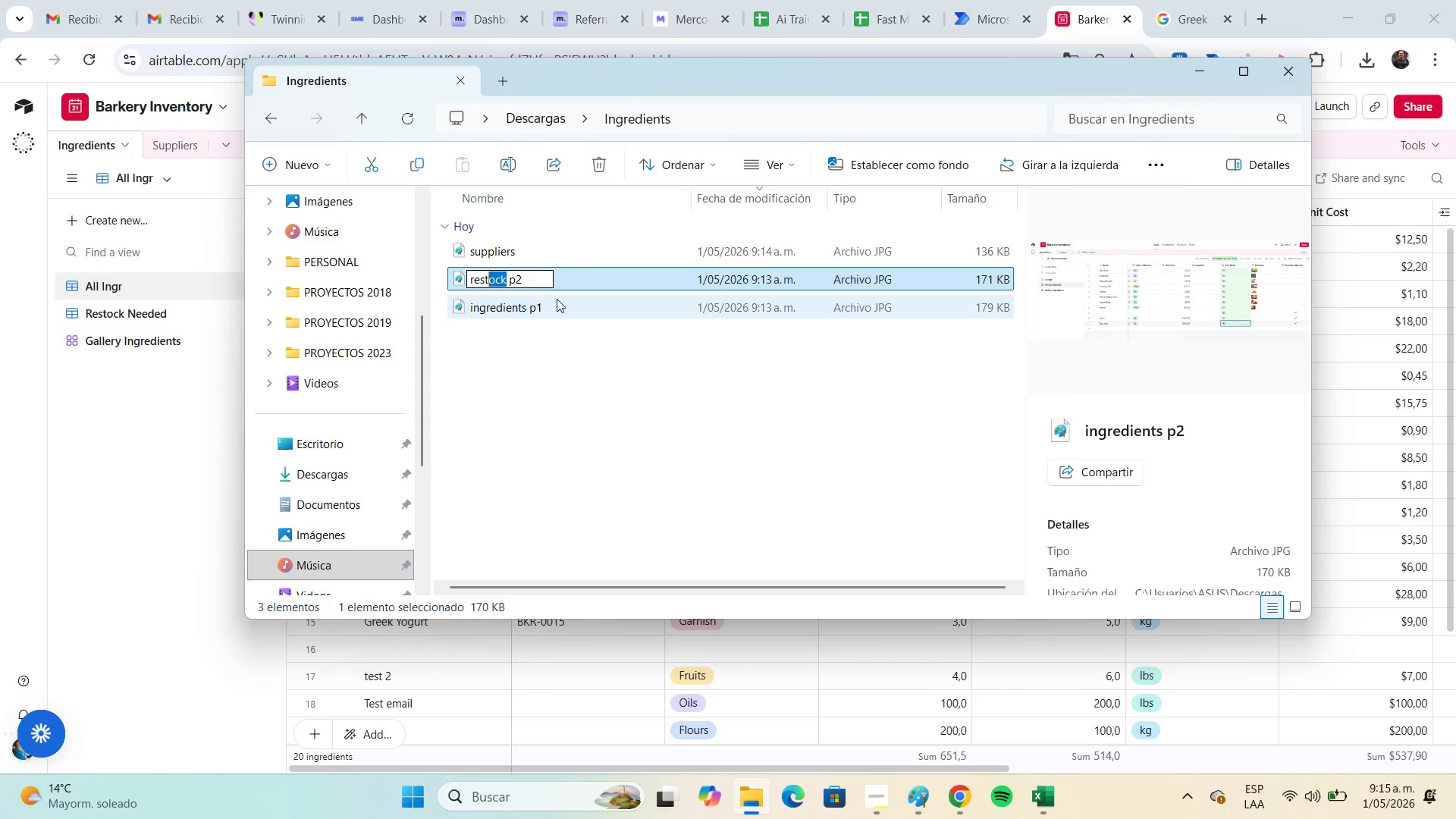 
key(Shift+ArrowLeft)
 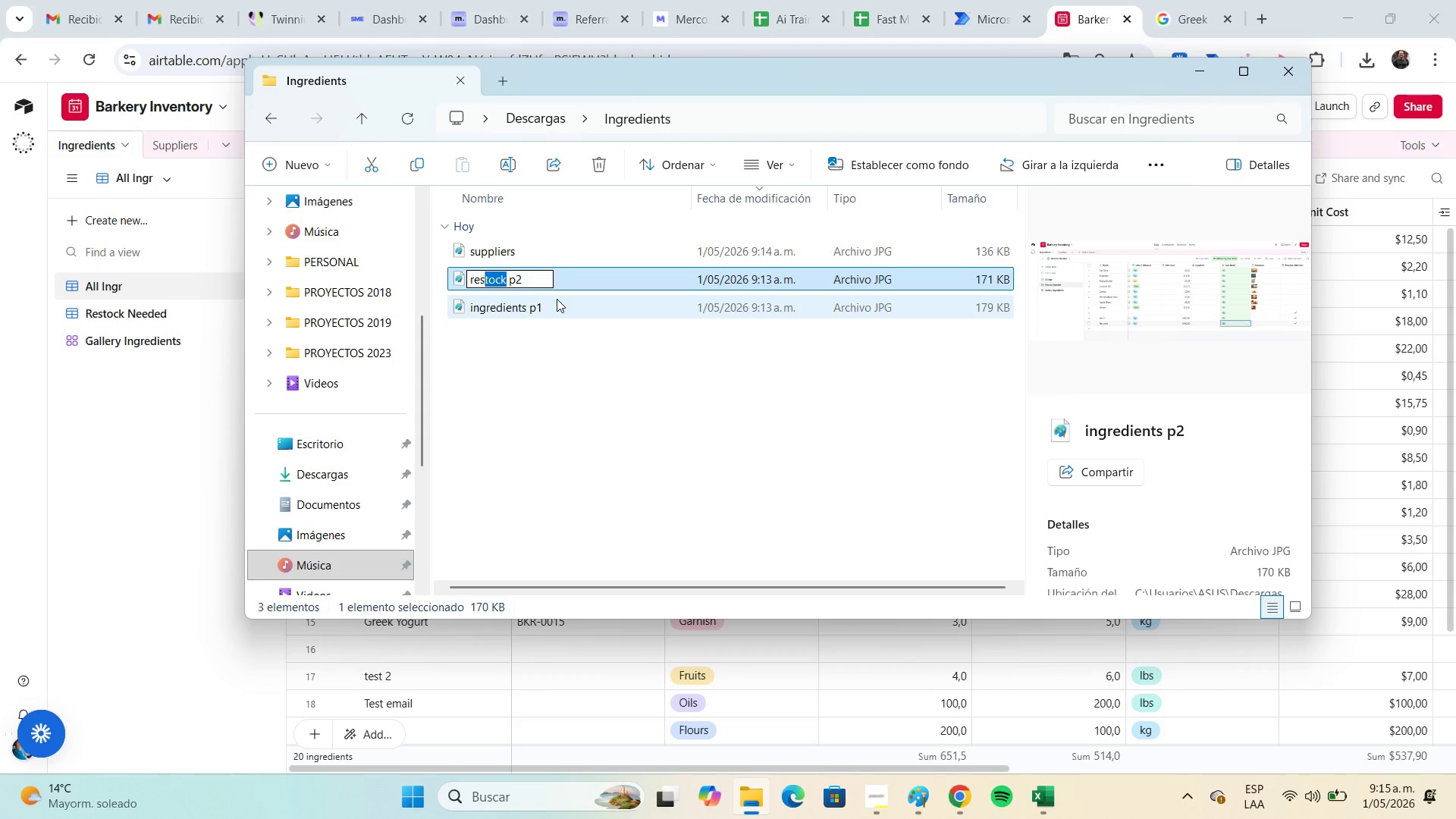 
key(Shift+ArrowLeft)
 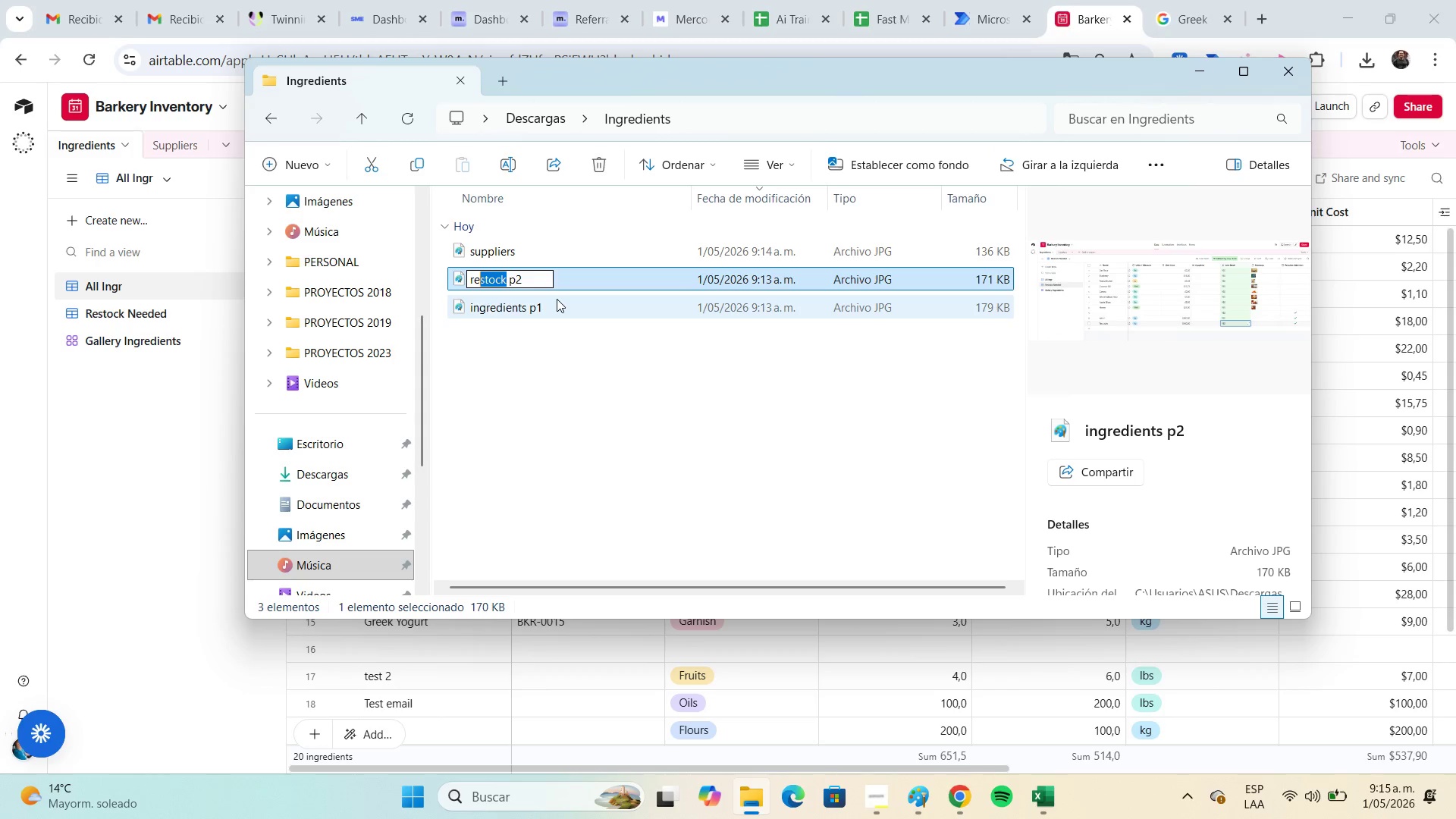 
key(Shift+ArrowLeft)
 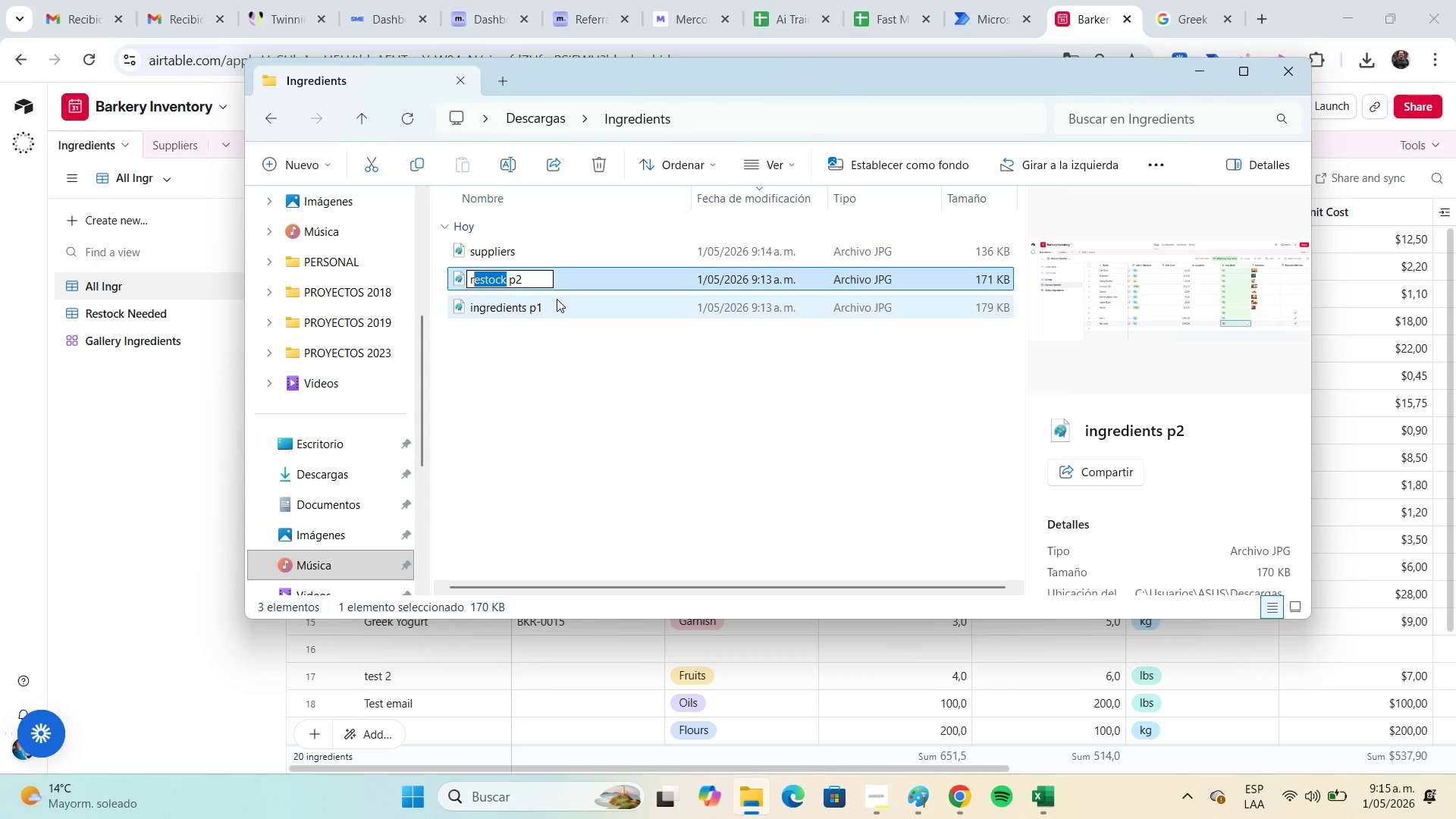 
key(Shift+ArrowLeft)
 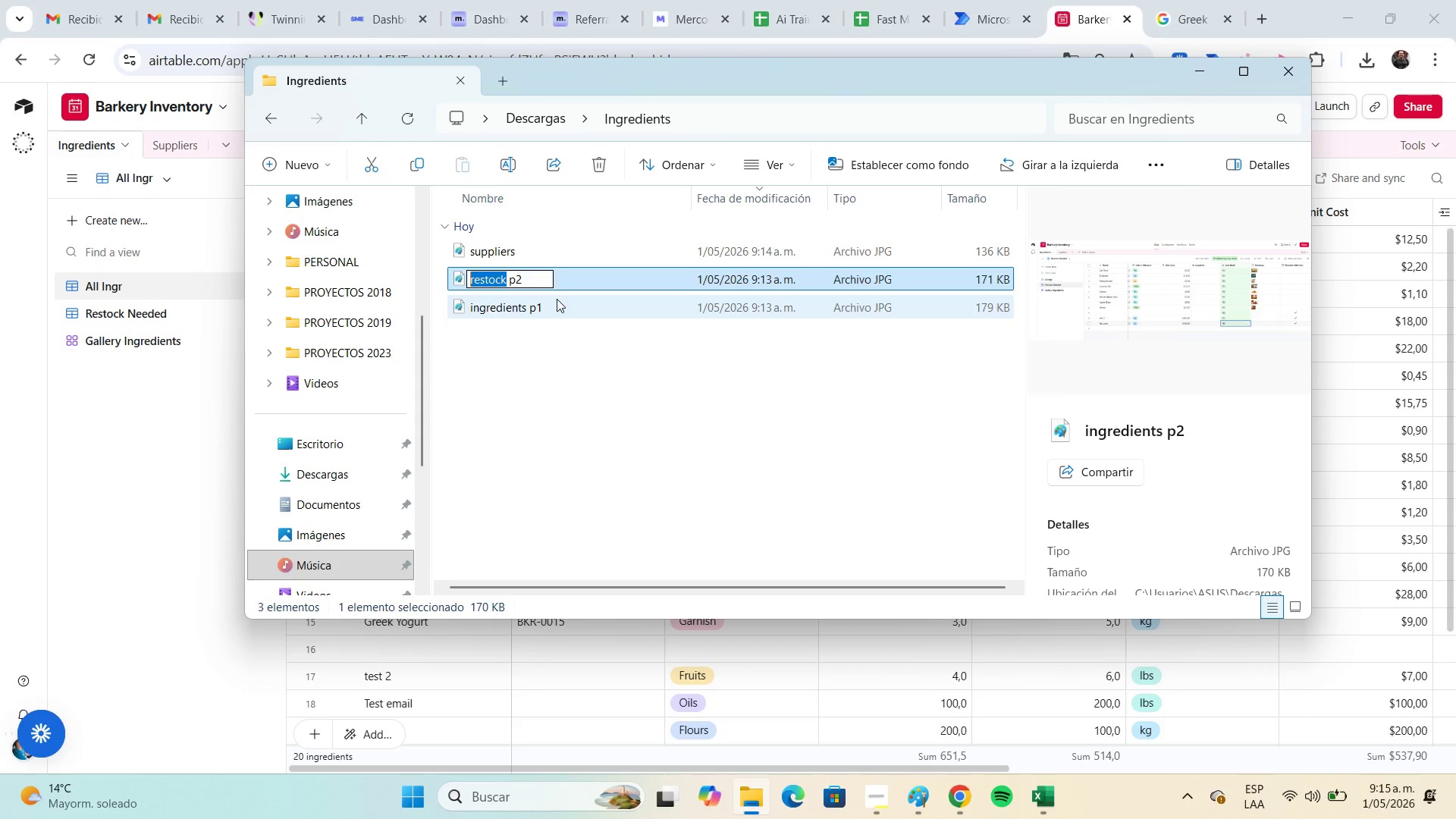 
key(Shift+ArrowLeft)
 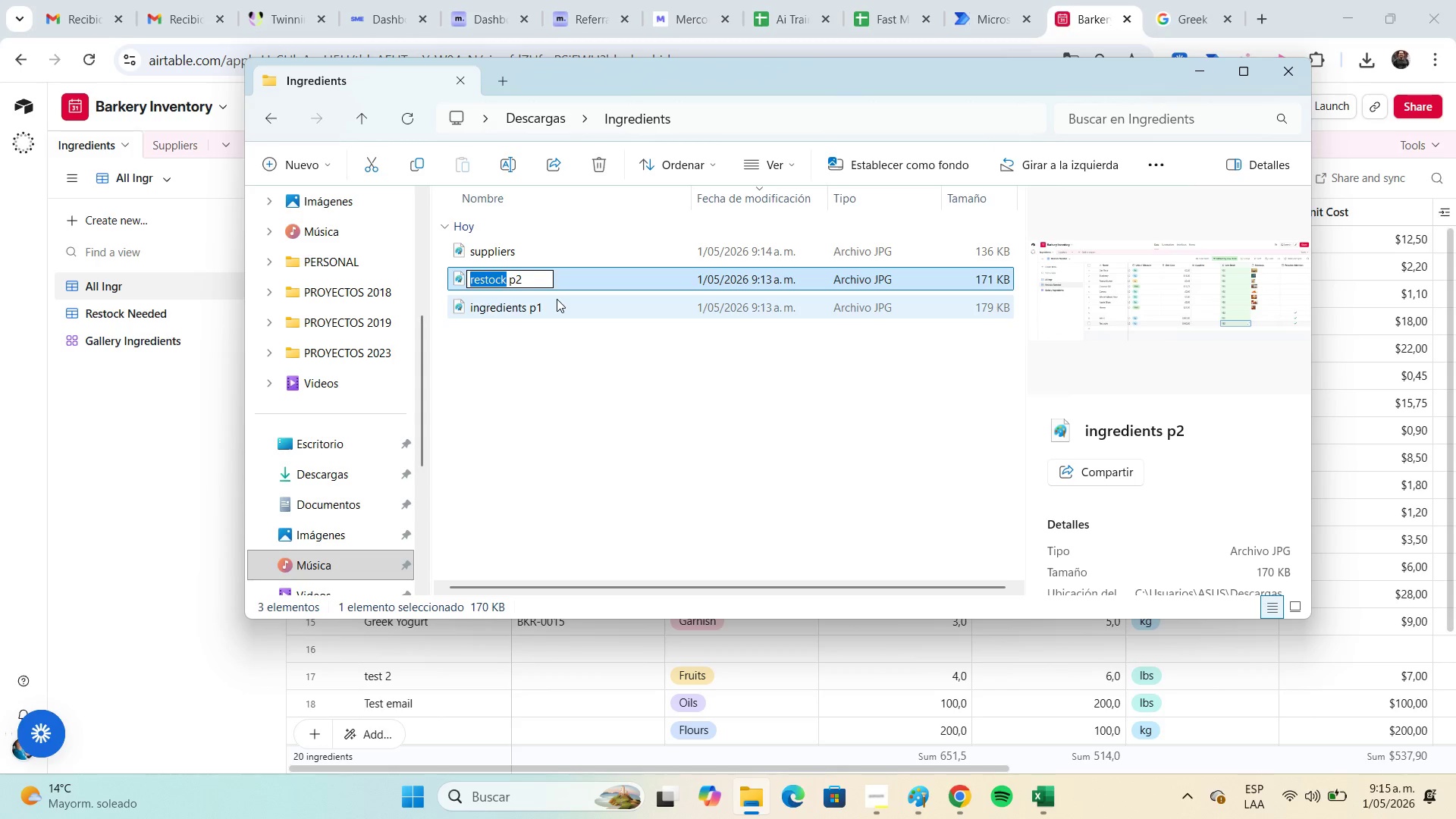 
key(Control+C)
 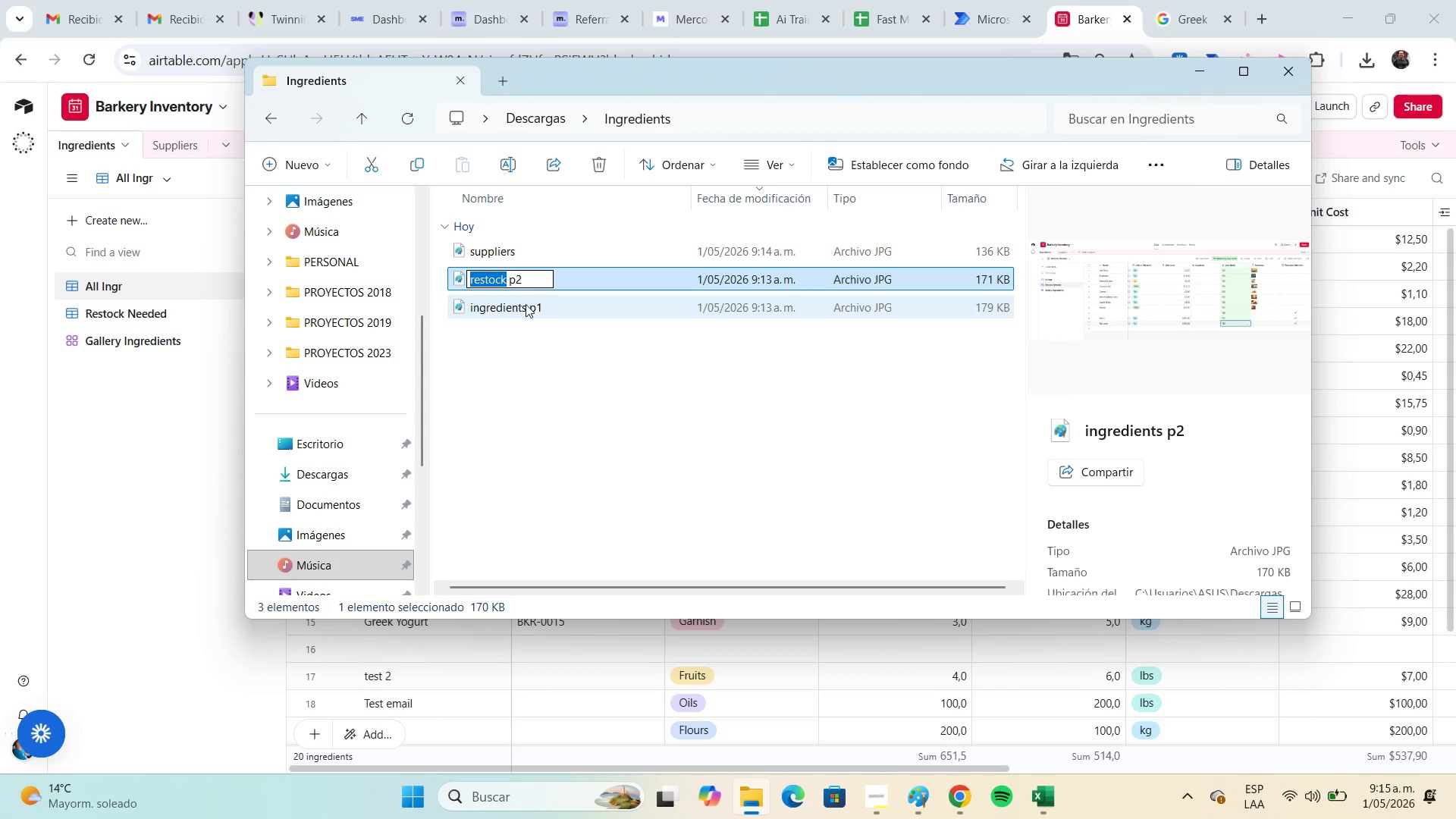 
left_click([524, 340])
 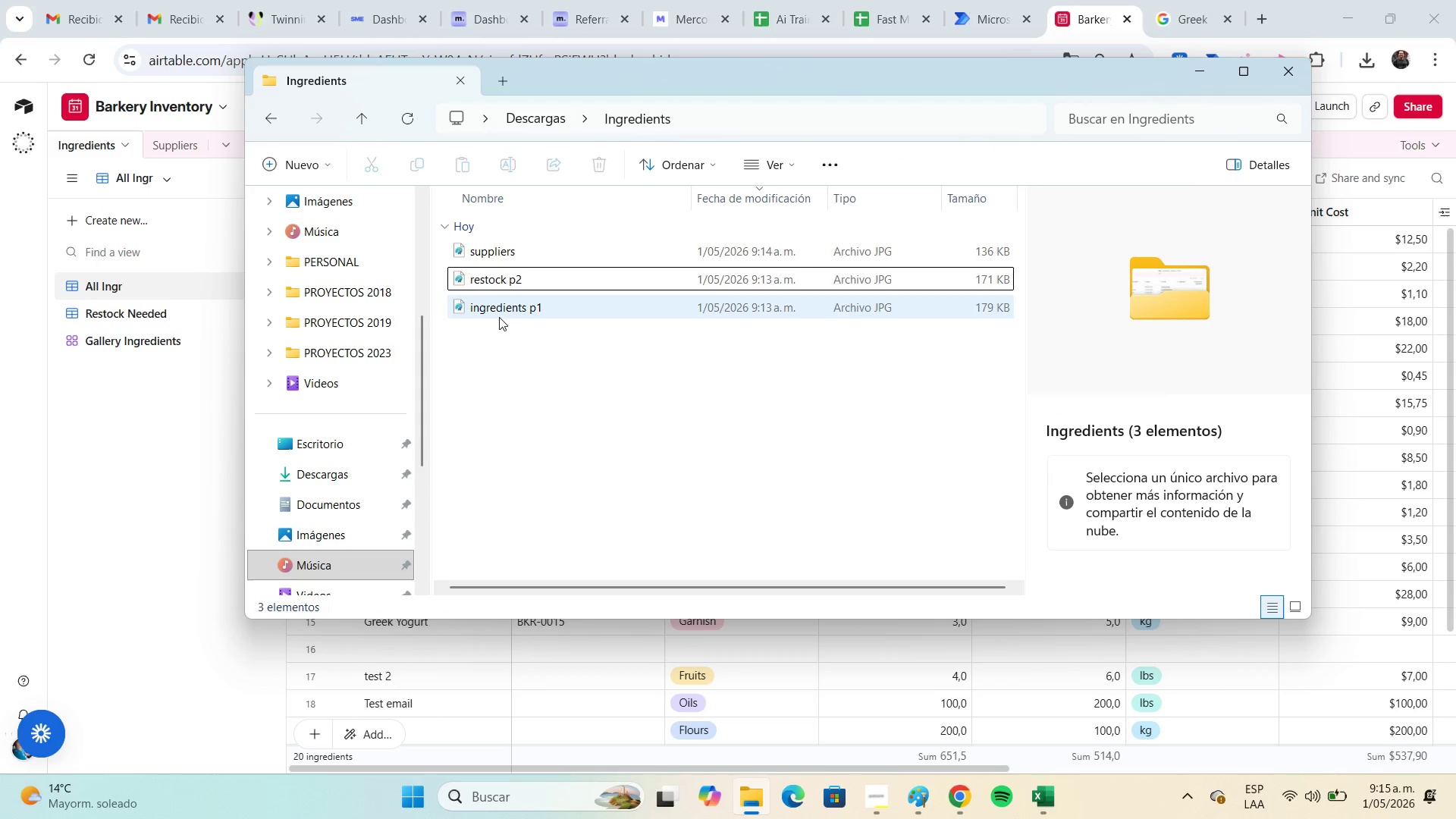 
double_click([499, 317])
 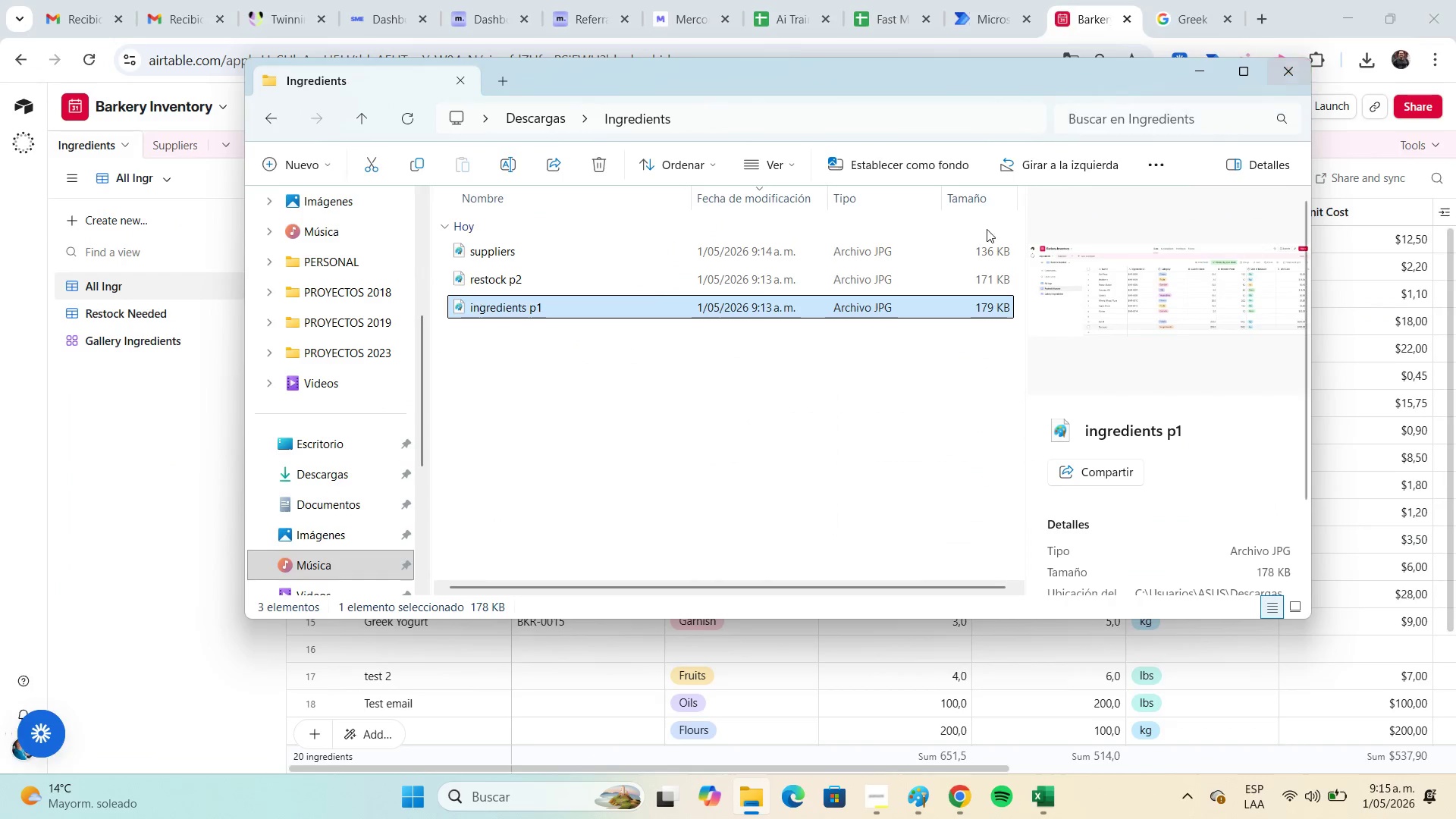 
left_click([506, 171])
 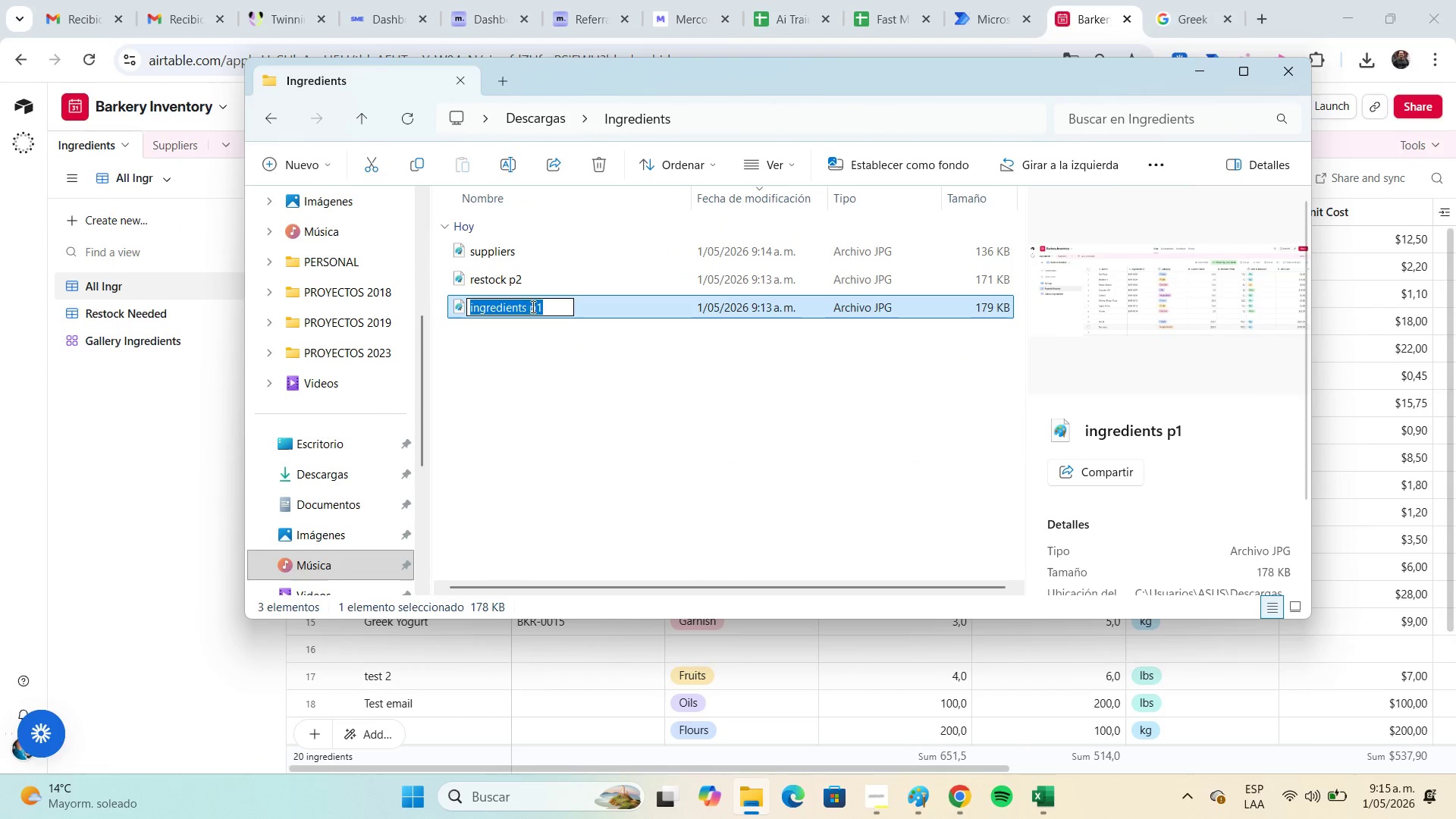 
left_click([529, 306])
 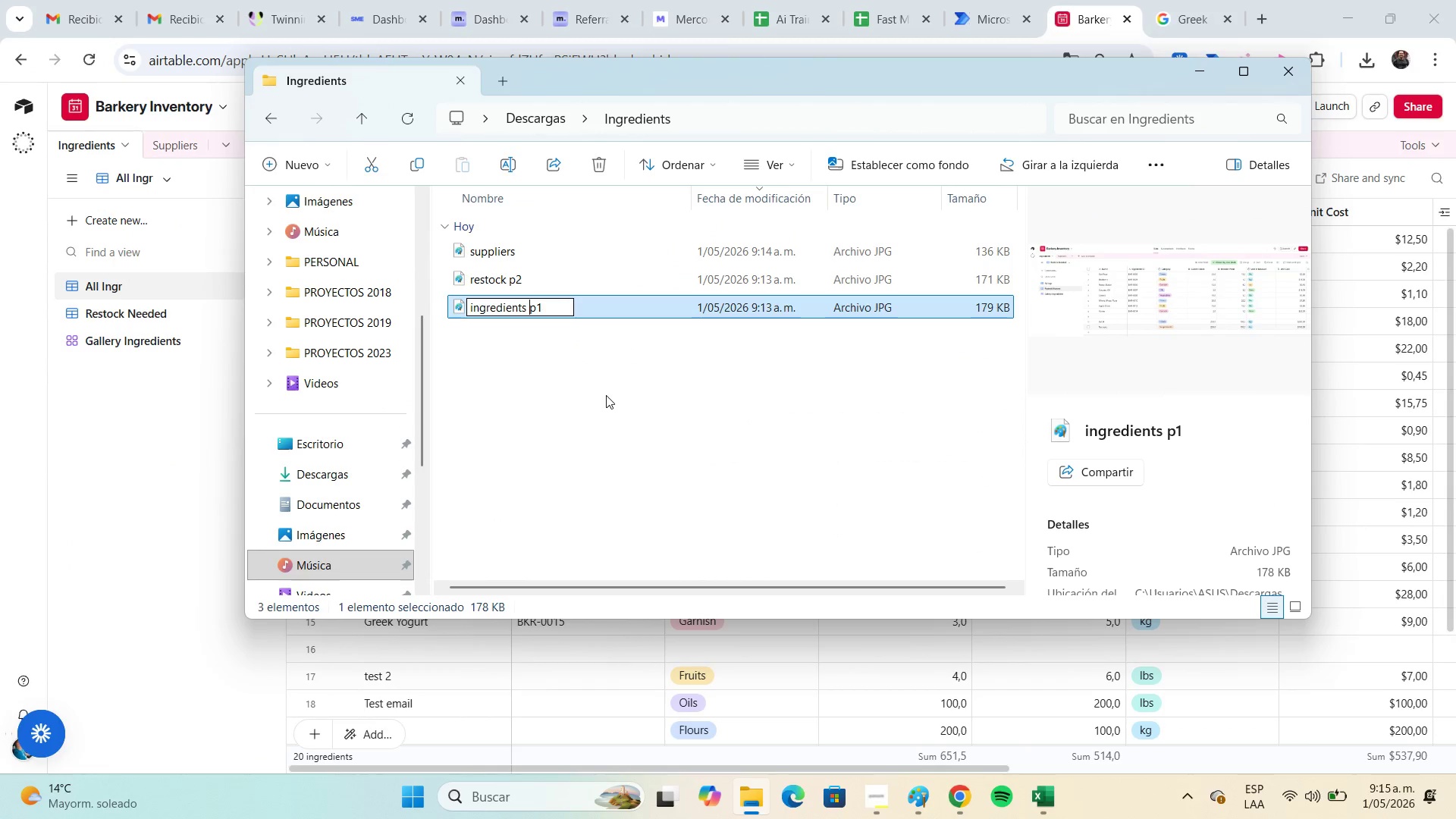 
key(ArrowLeft)
 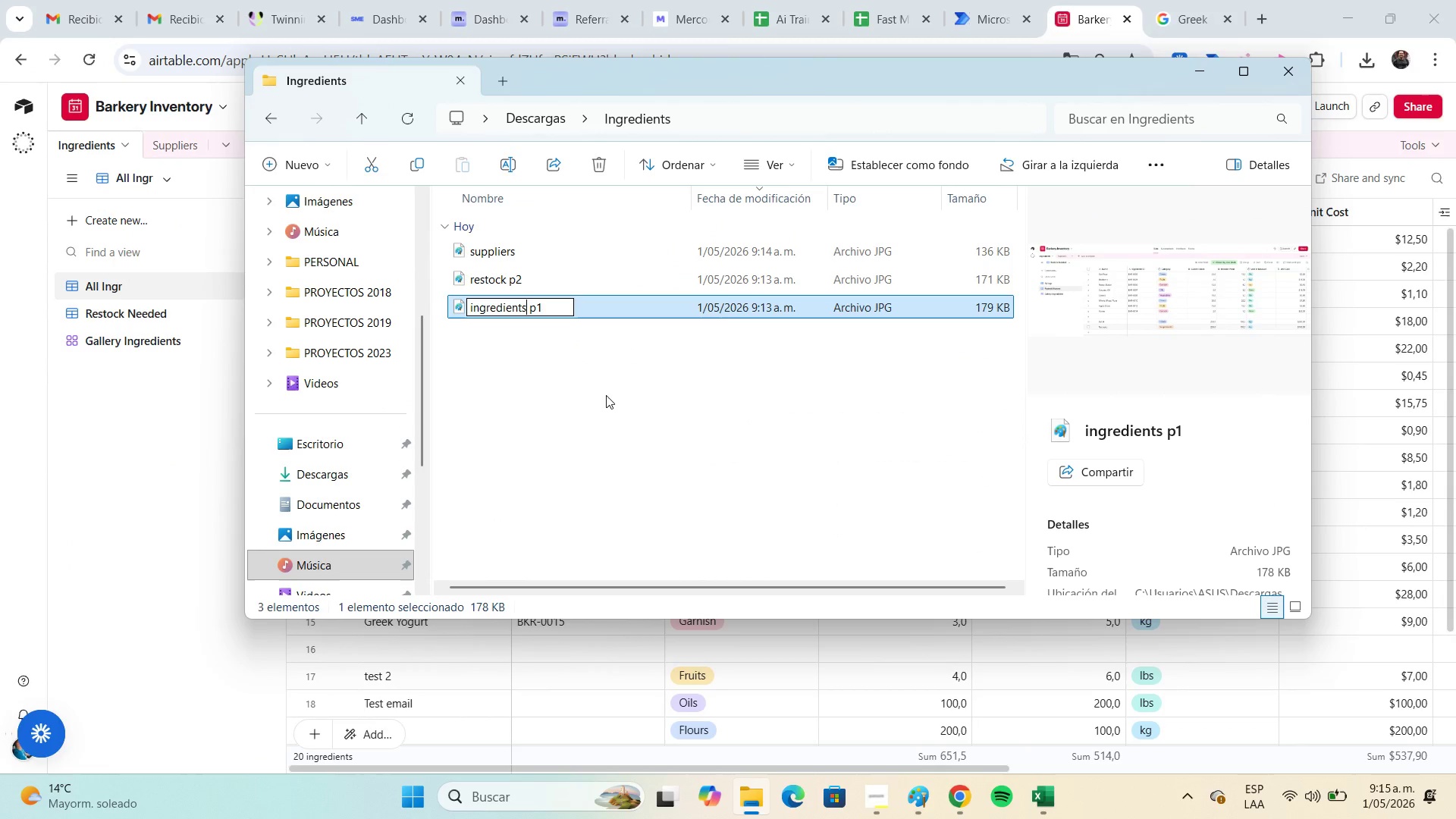 
key(Shift+Home)
 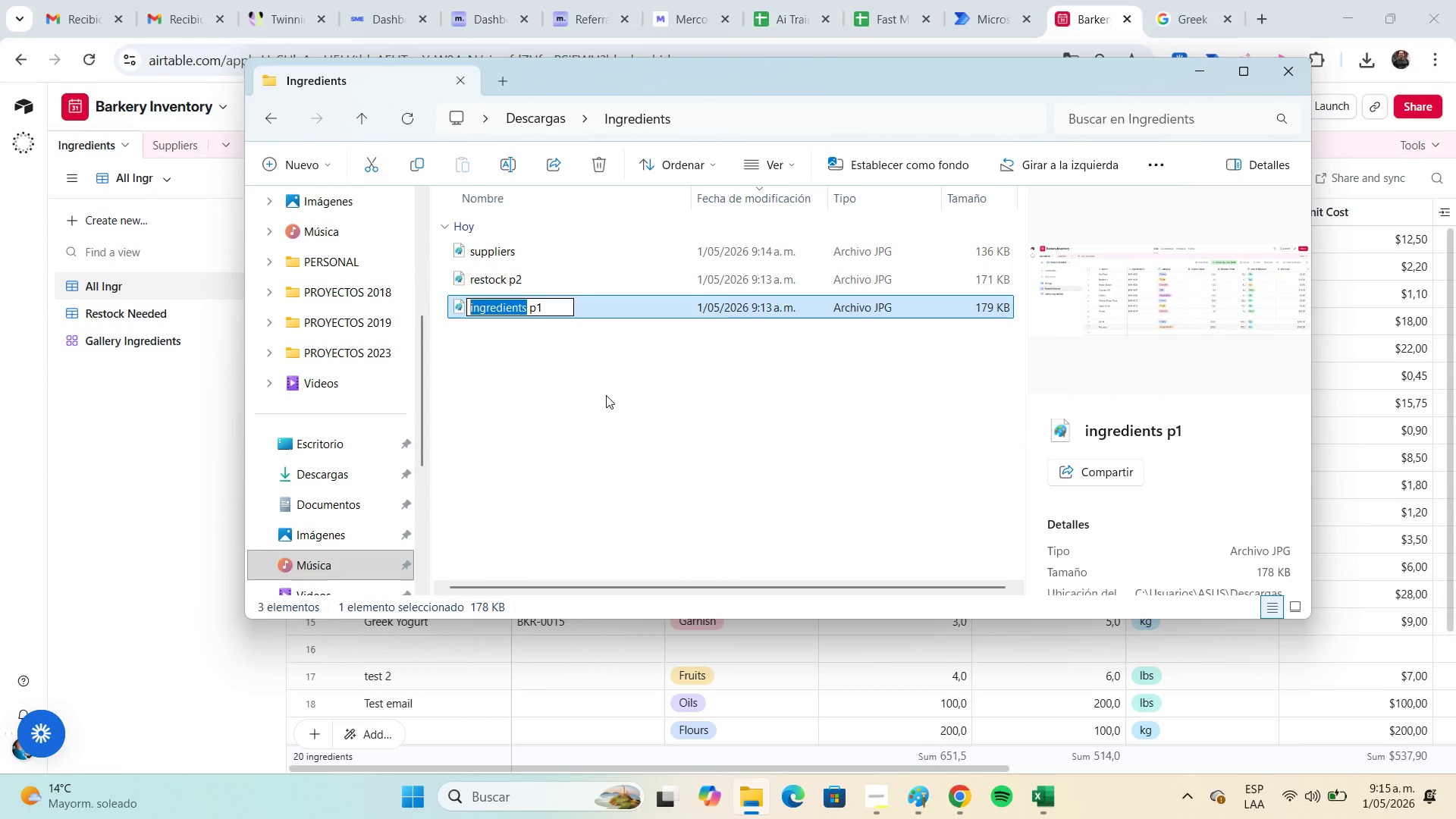 
key(Control+V)
 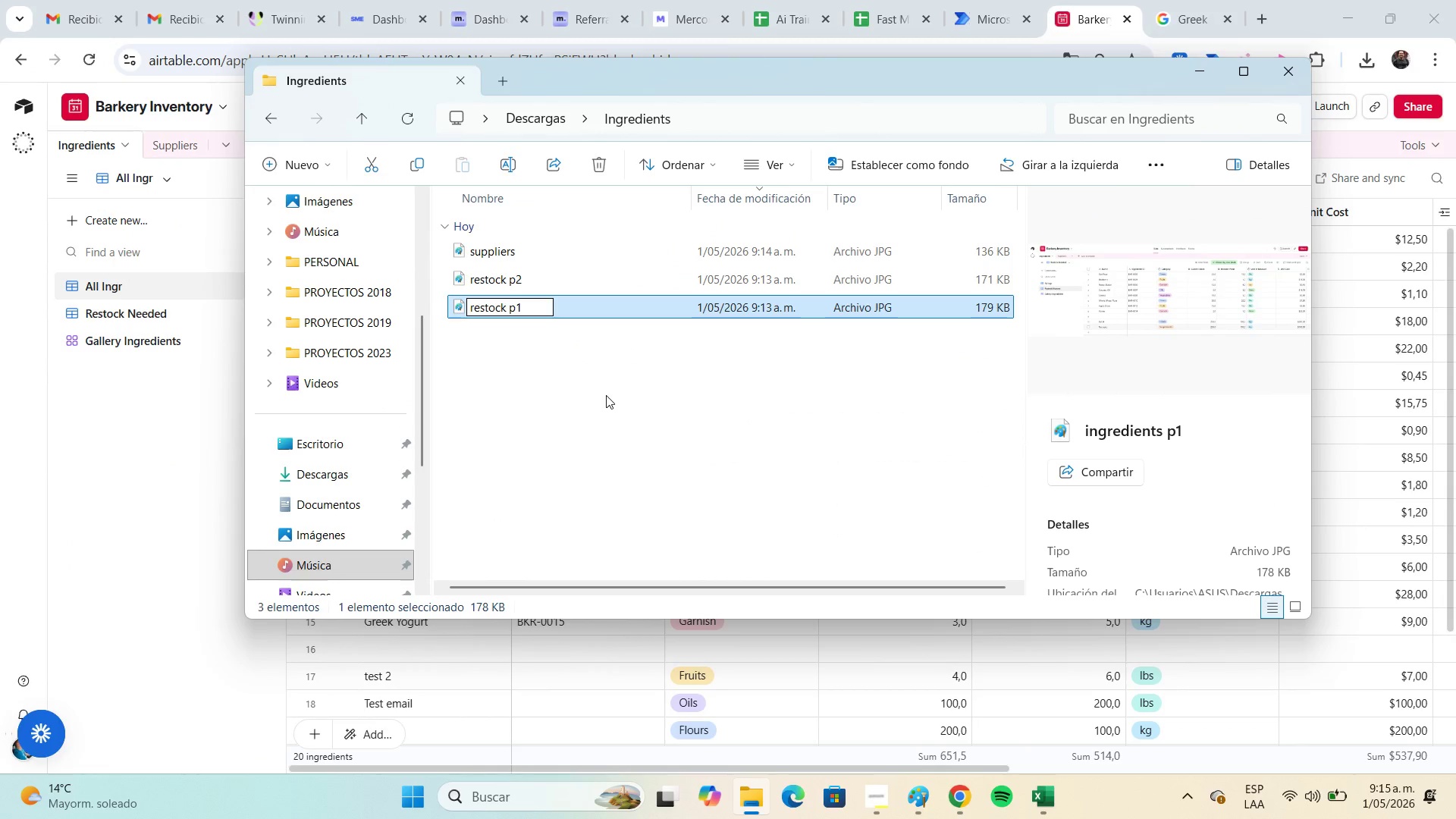 
key(NumpadEnter)
 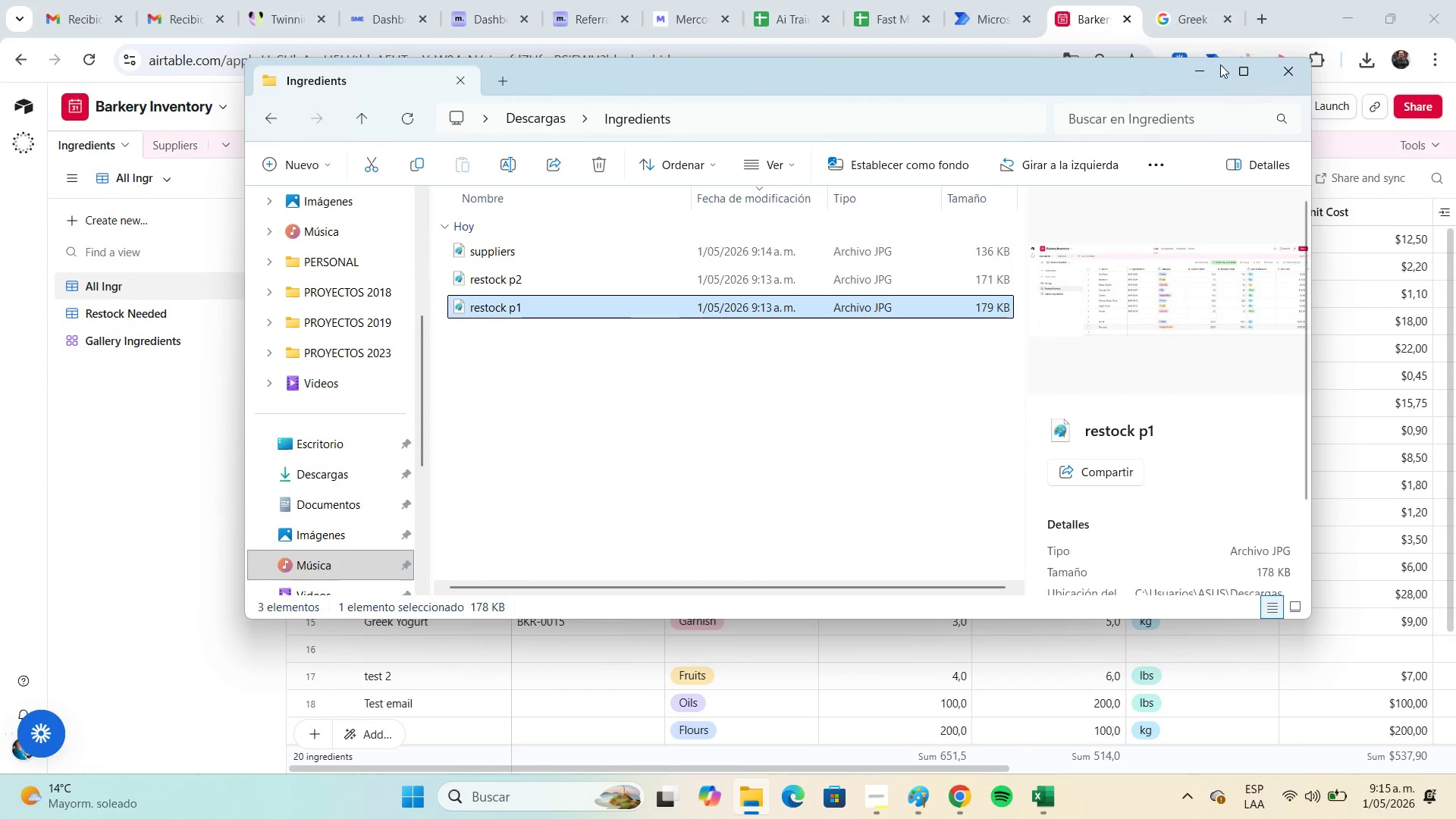 
left_click([1210, 65])
 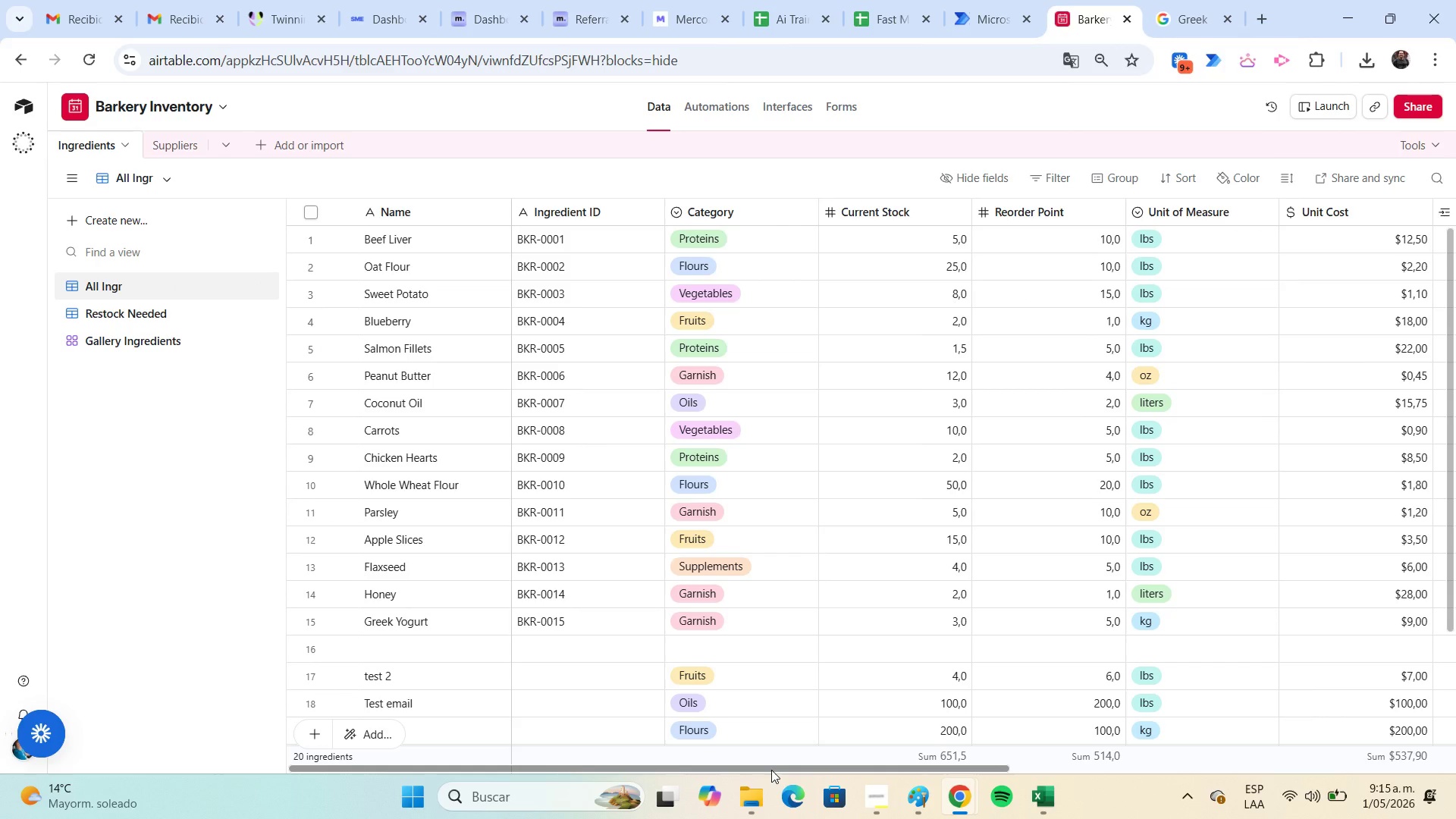 
wait(5.02)
 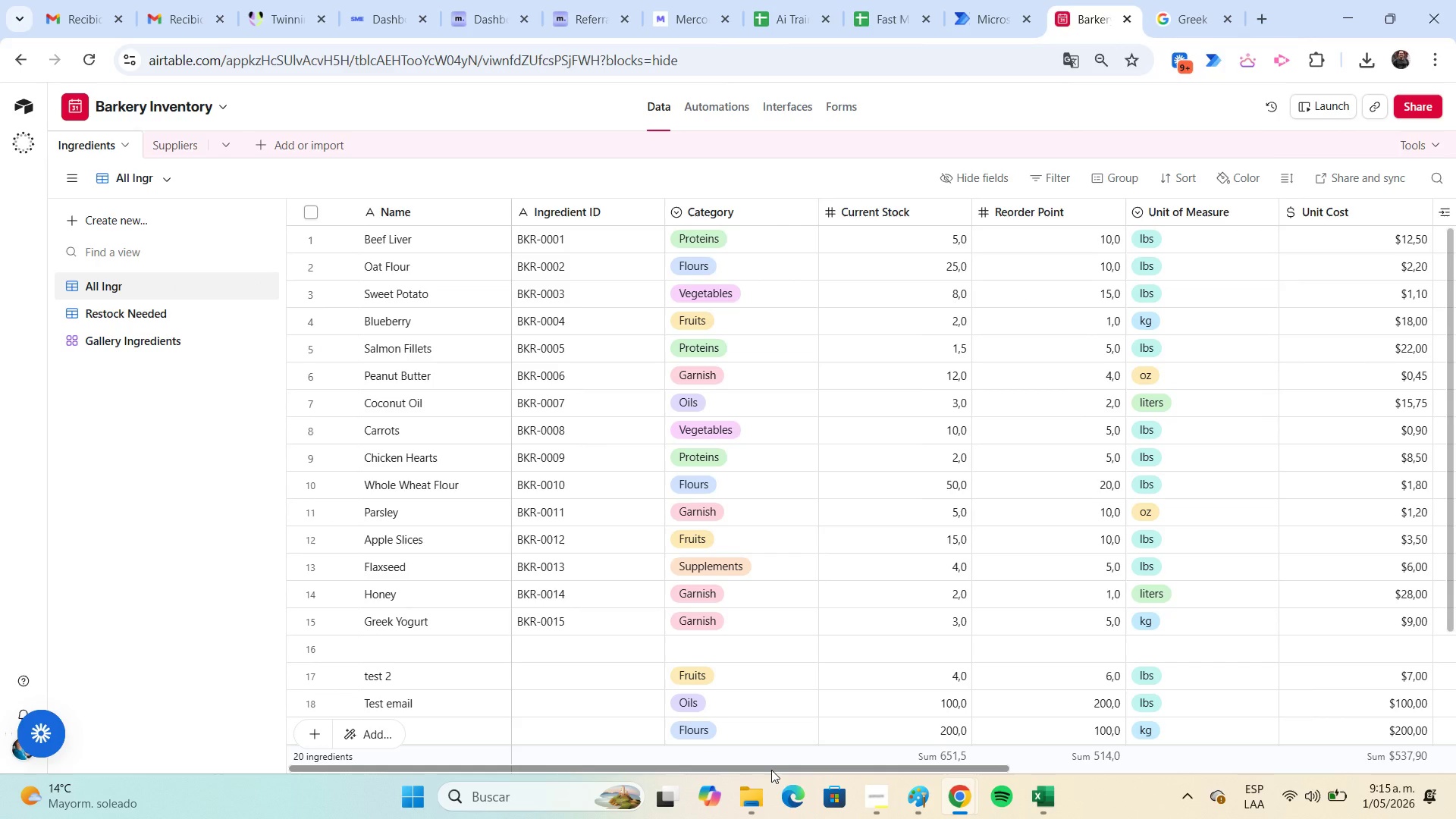 
key(Meta+Shift+S)
 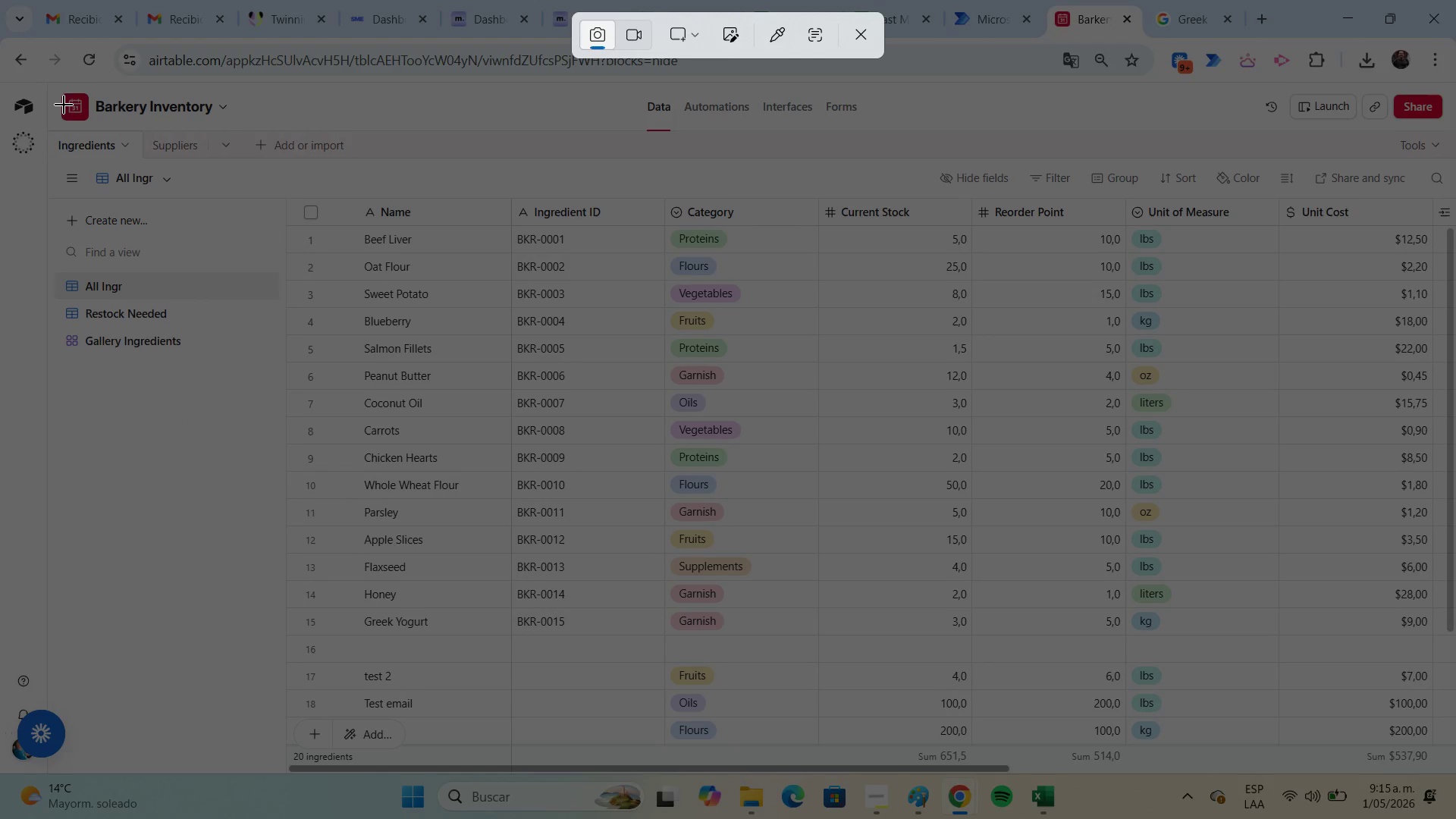 
left_click_drag(start_coordinate=[46, 79], to_coordinate=[1454, 774])
 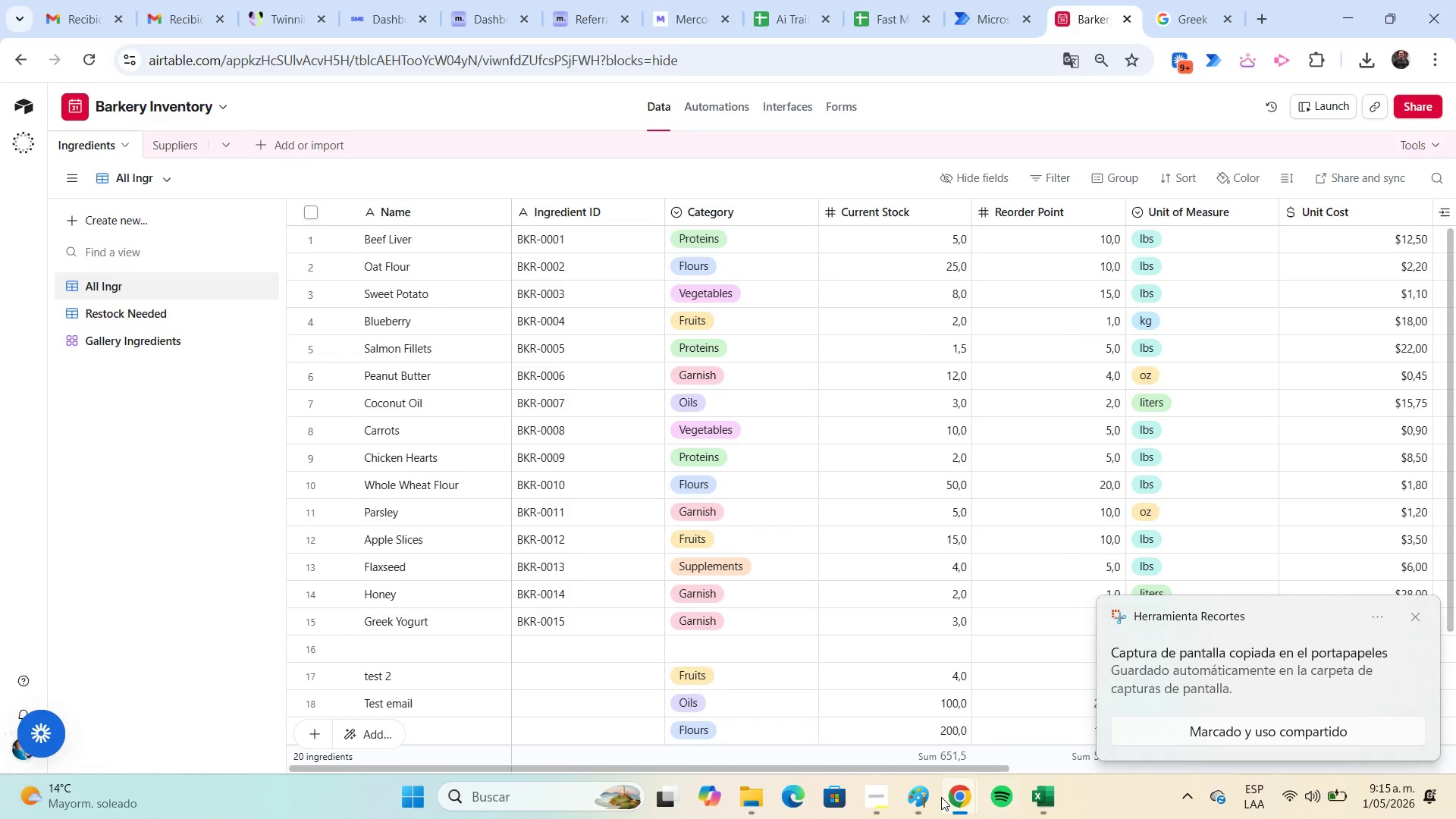 
left_click([915, 802])
 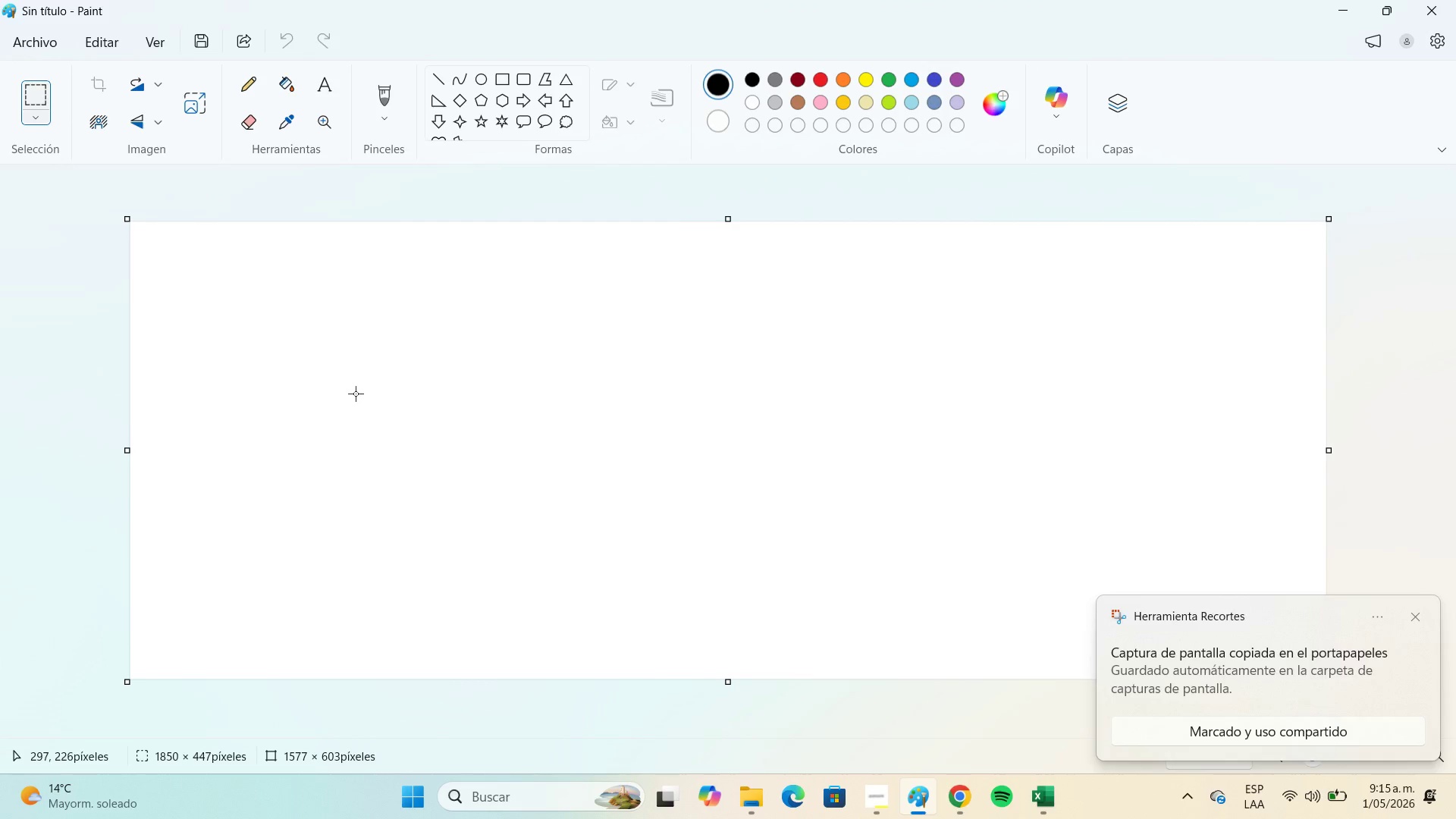 
key(Control+V)
 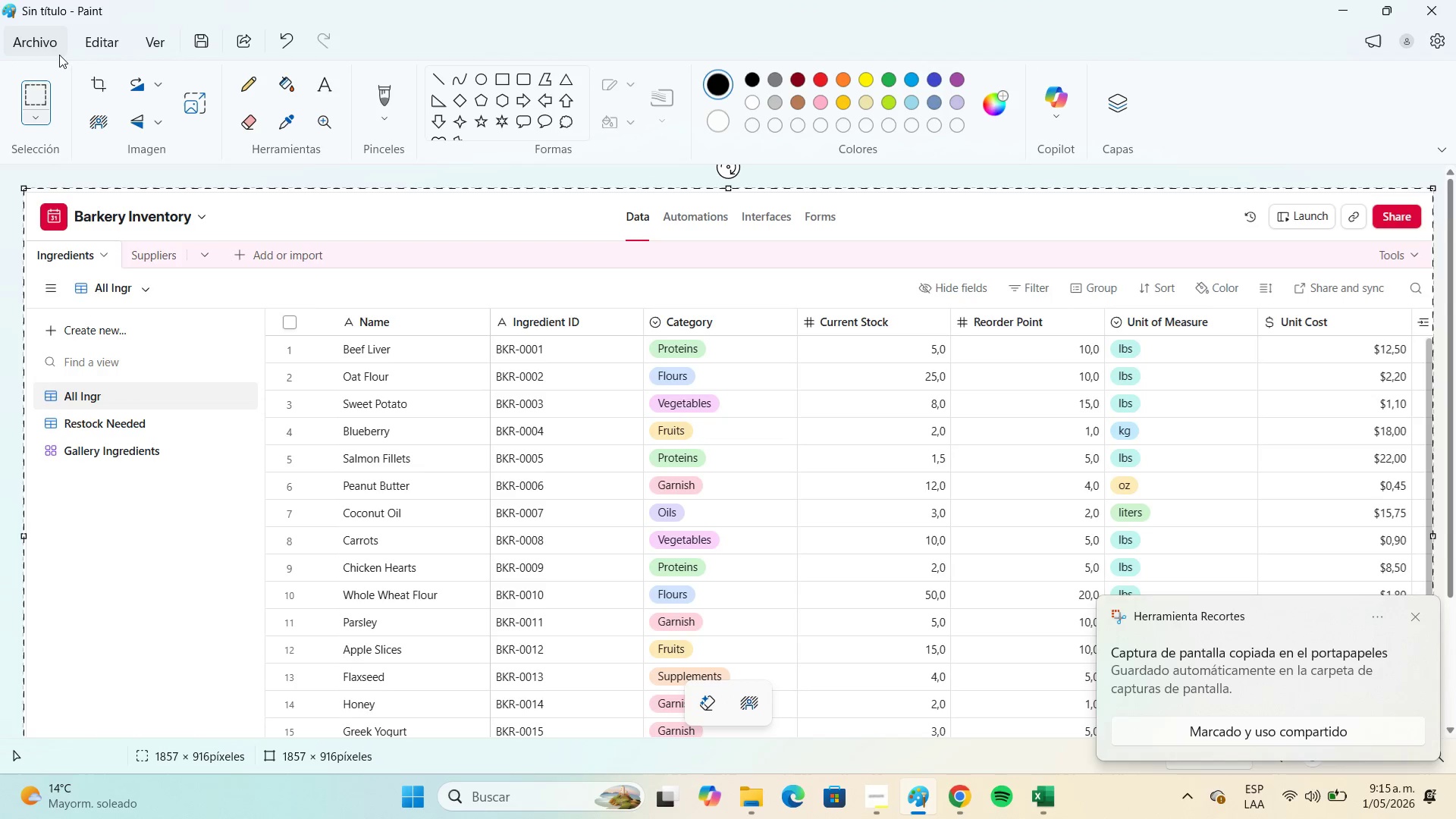 
left_click([52, 51])
 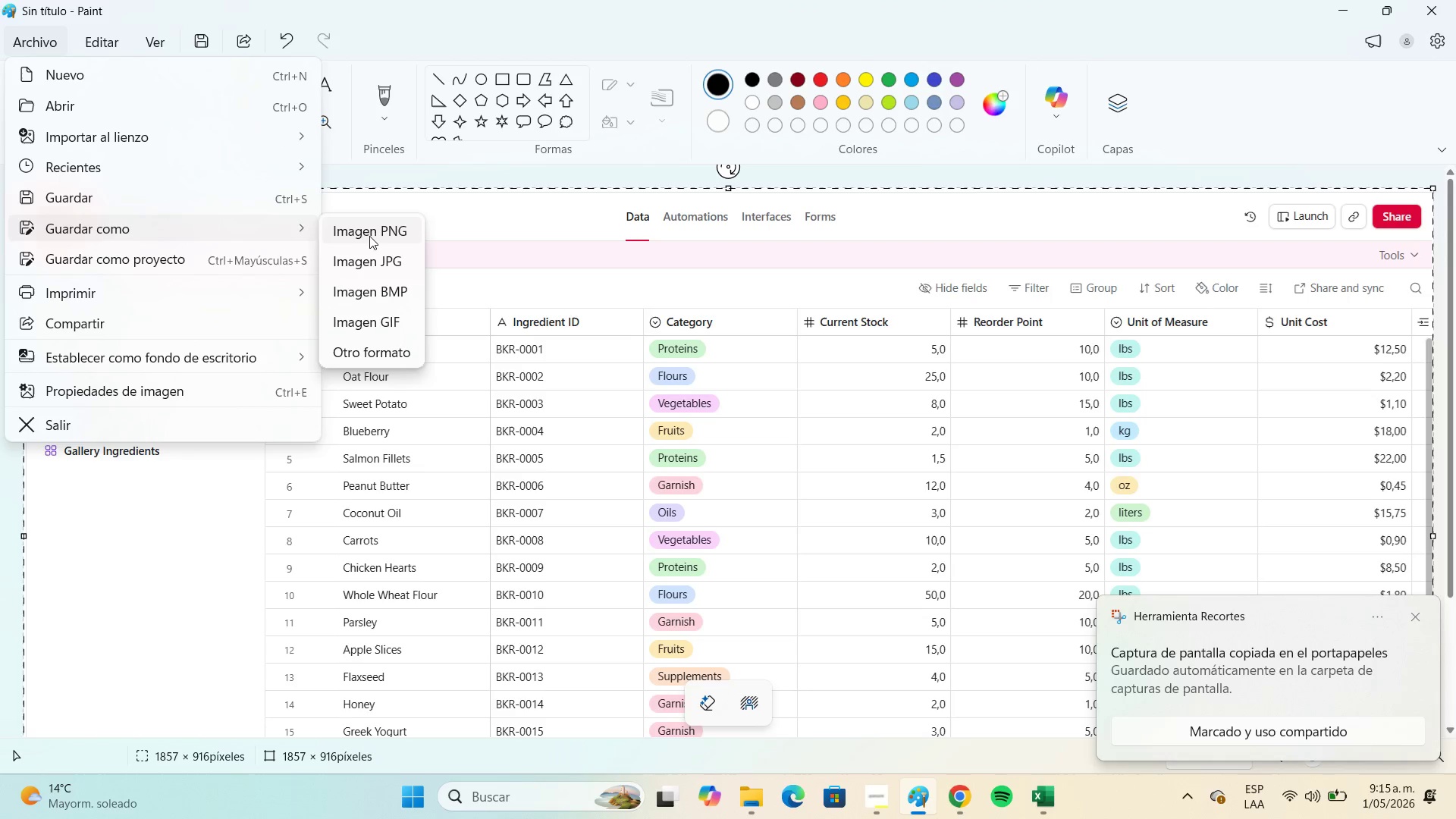 
left_click([393, 259])
 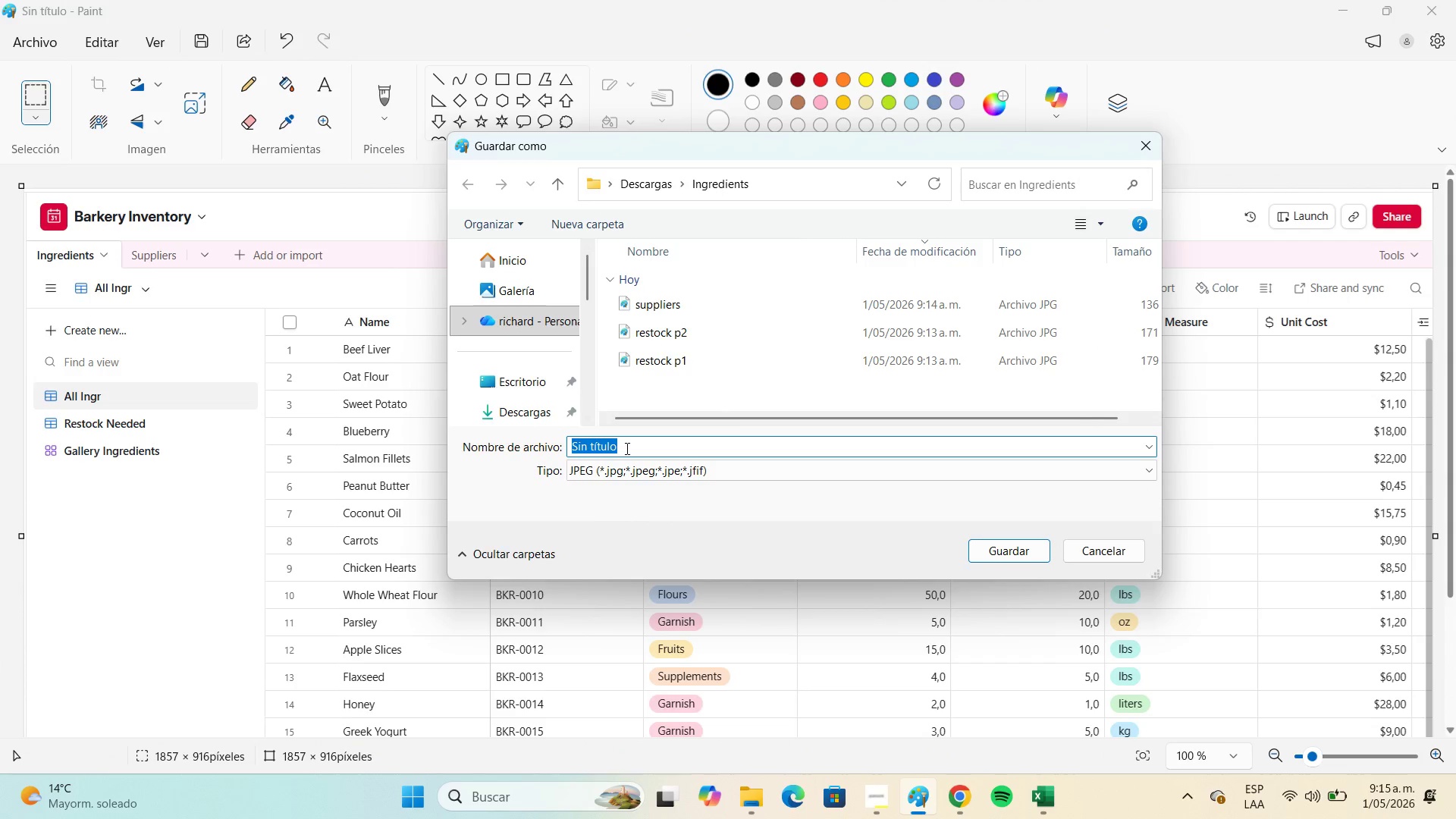 
type(ingred p1)
 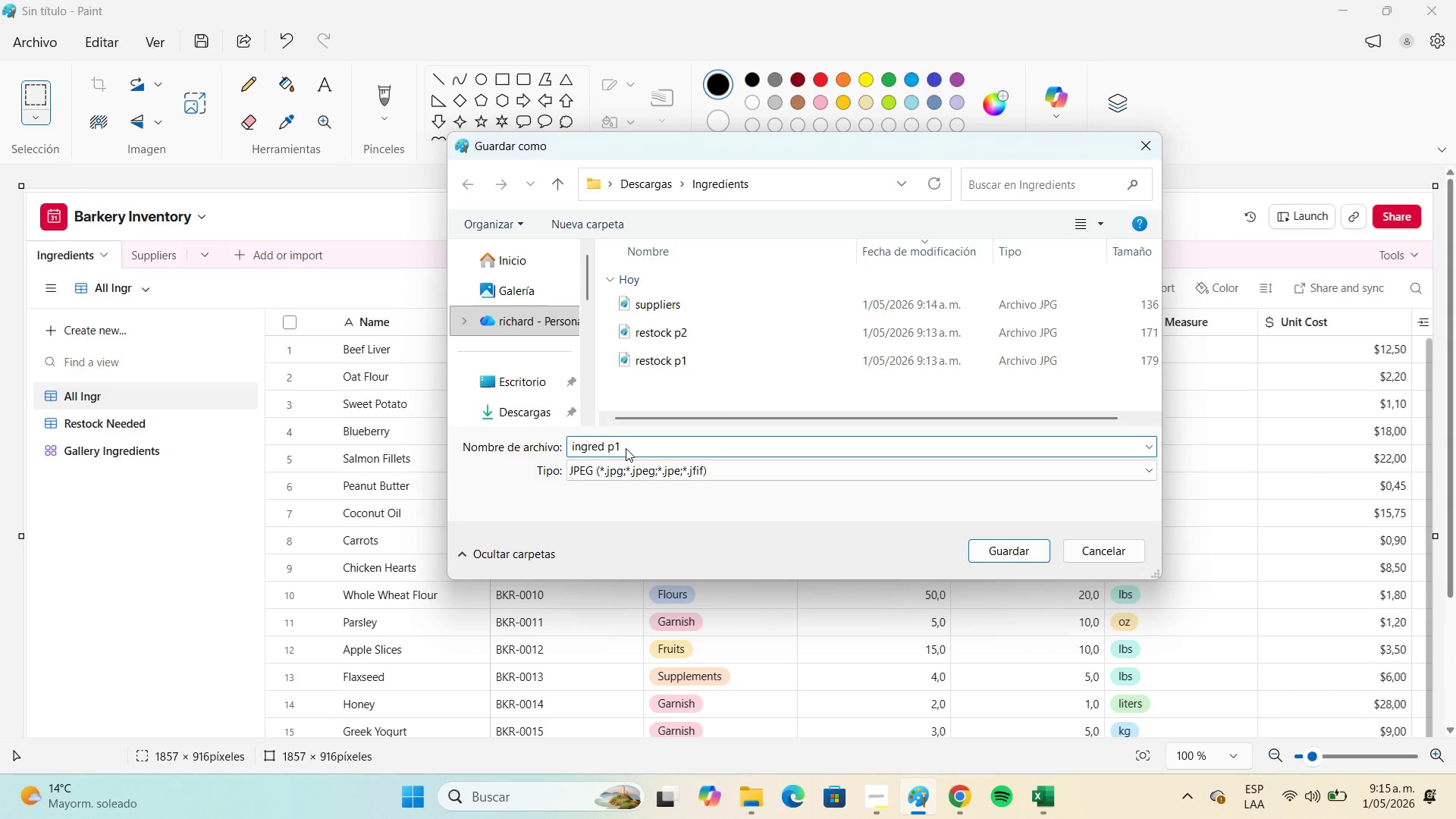 
key(Enter)
 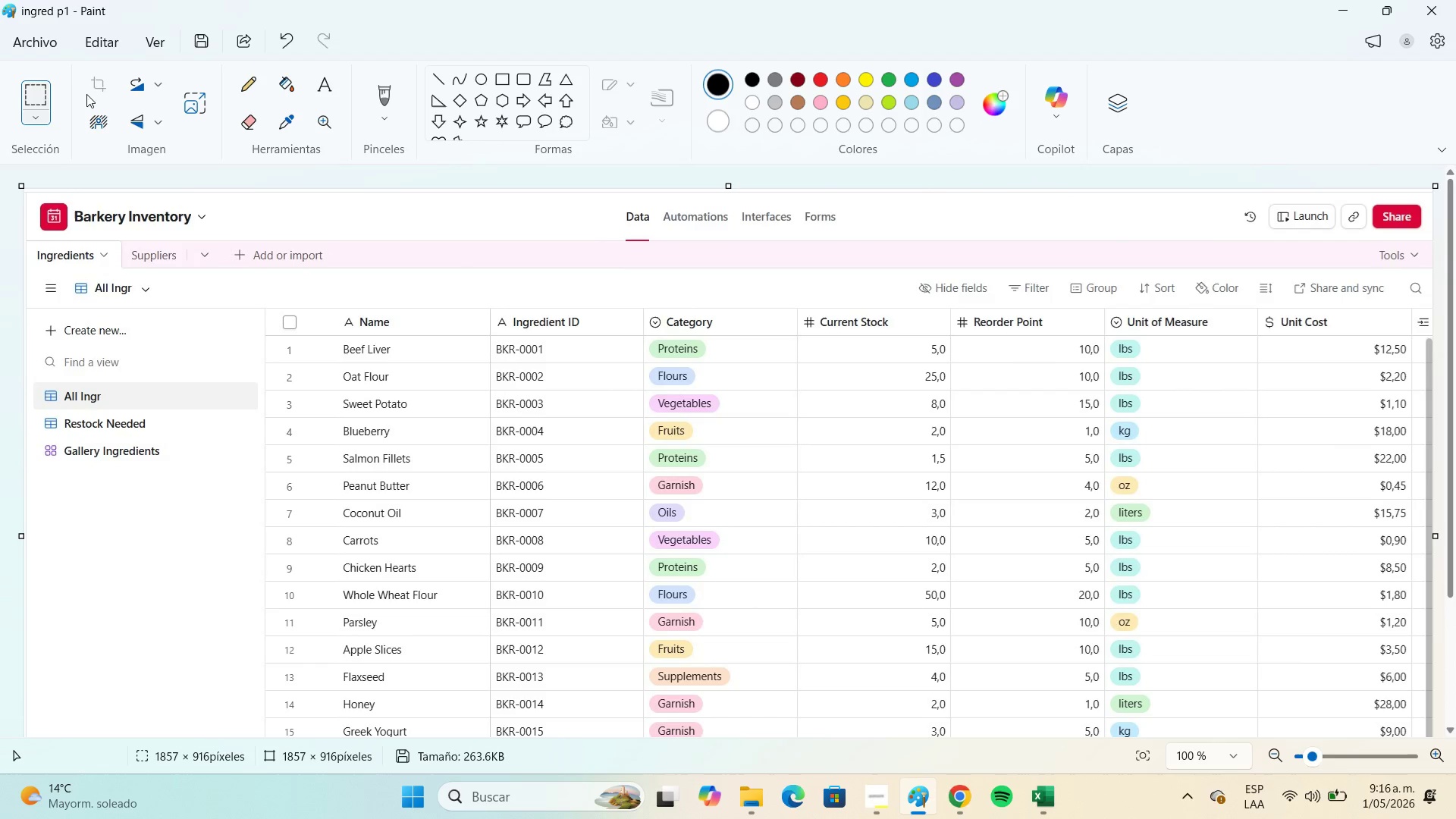 
left_click([58, 52])
 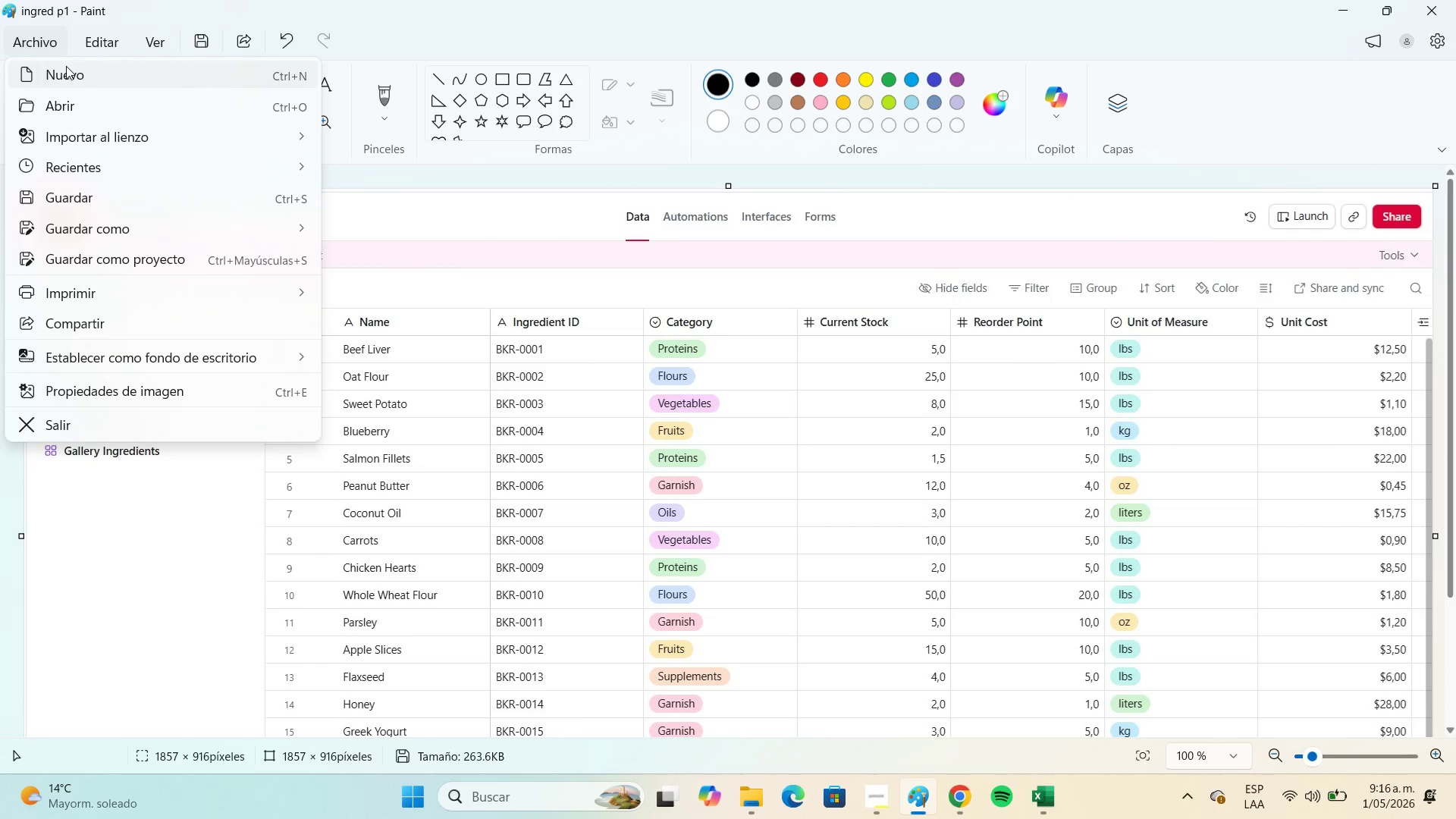 
left_click([66, 66])
 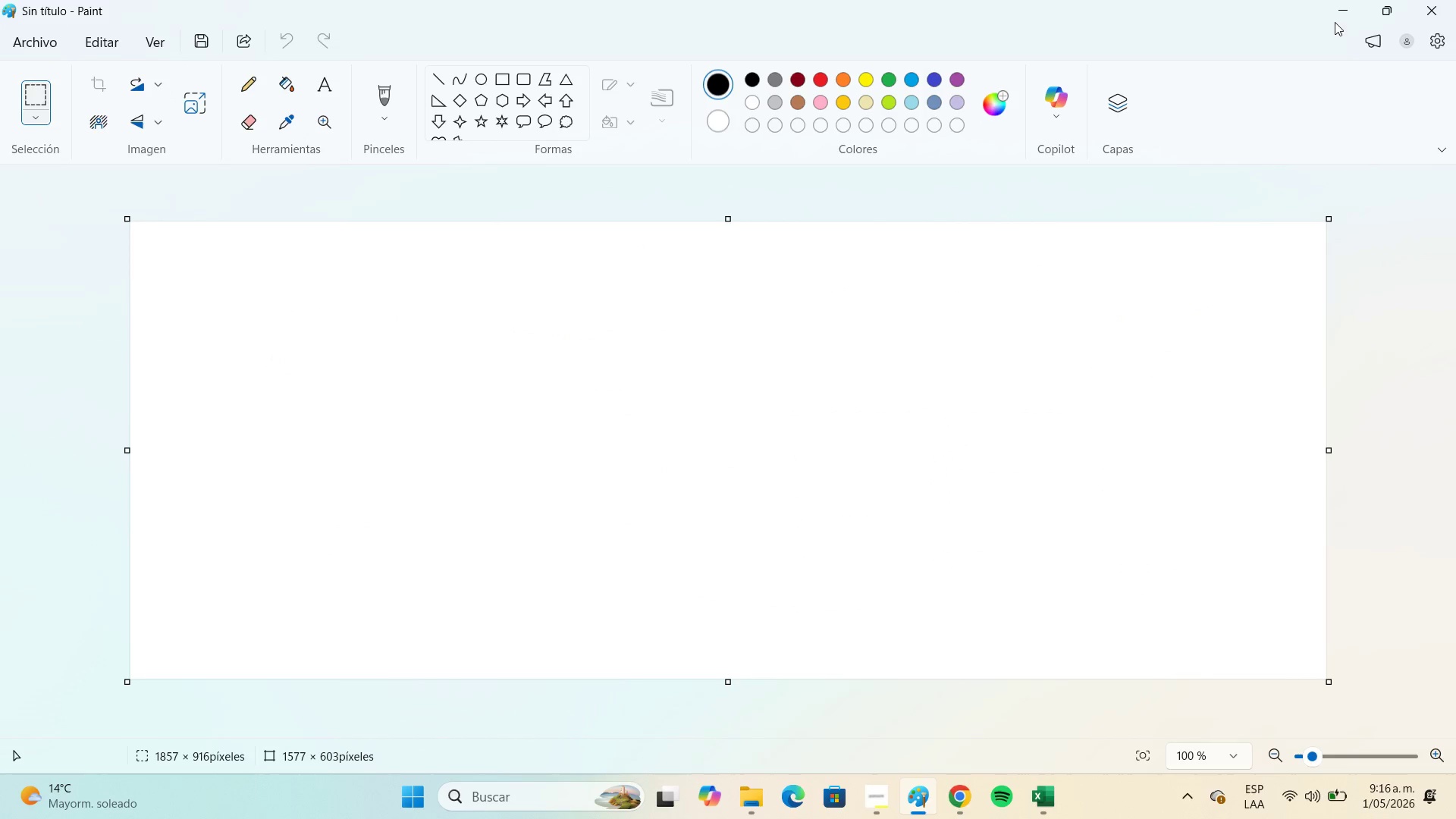 
left_click([1334, 19])
 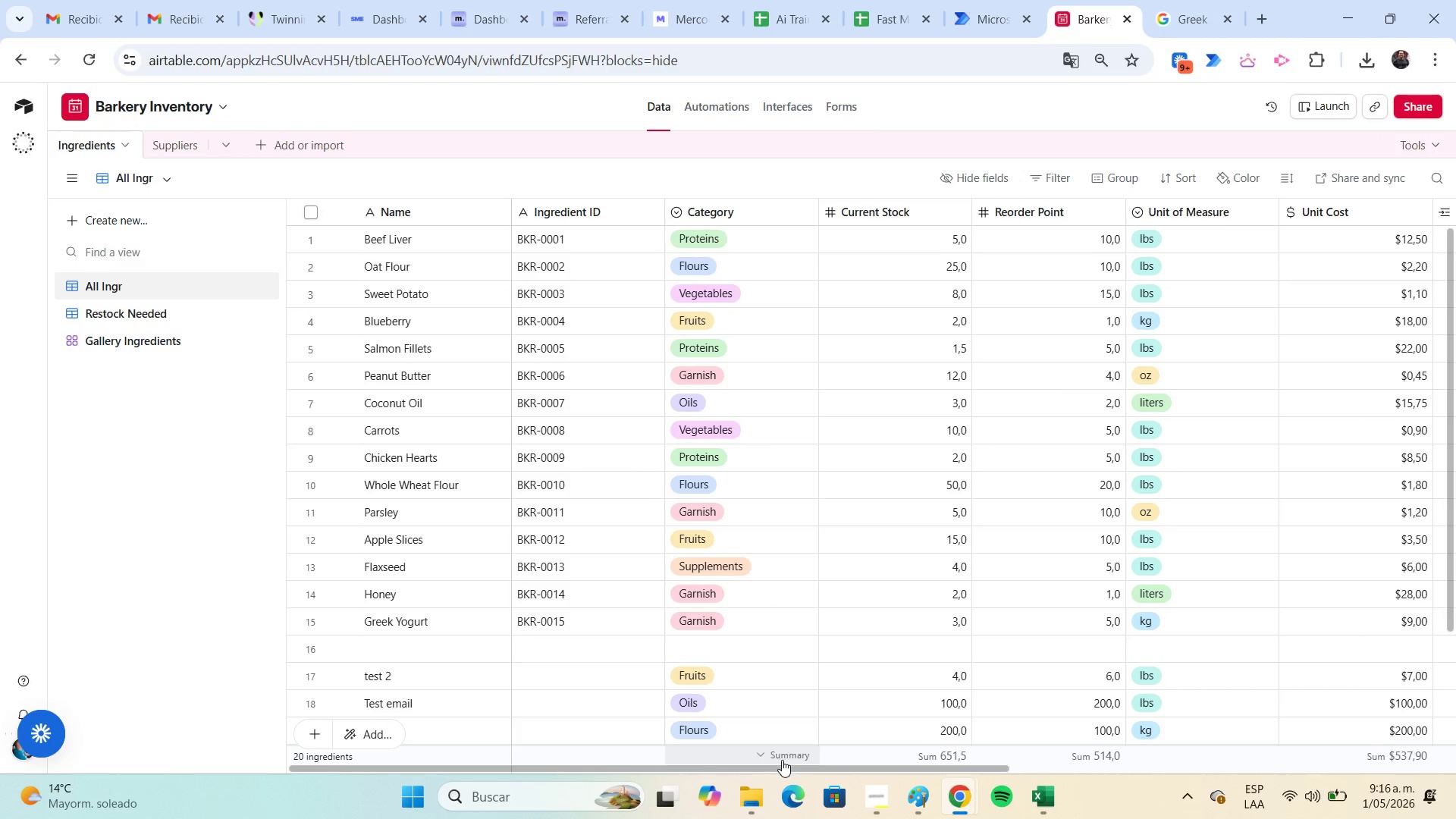 
left_click_drag(start_coordinate=[792, 766], to_coordinate=[1166, 758])
 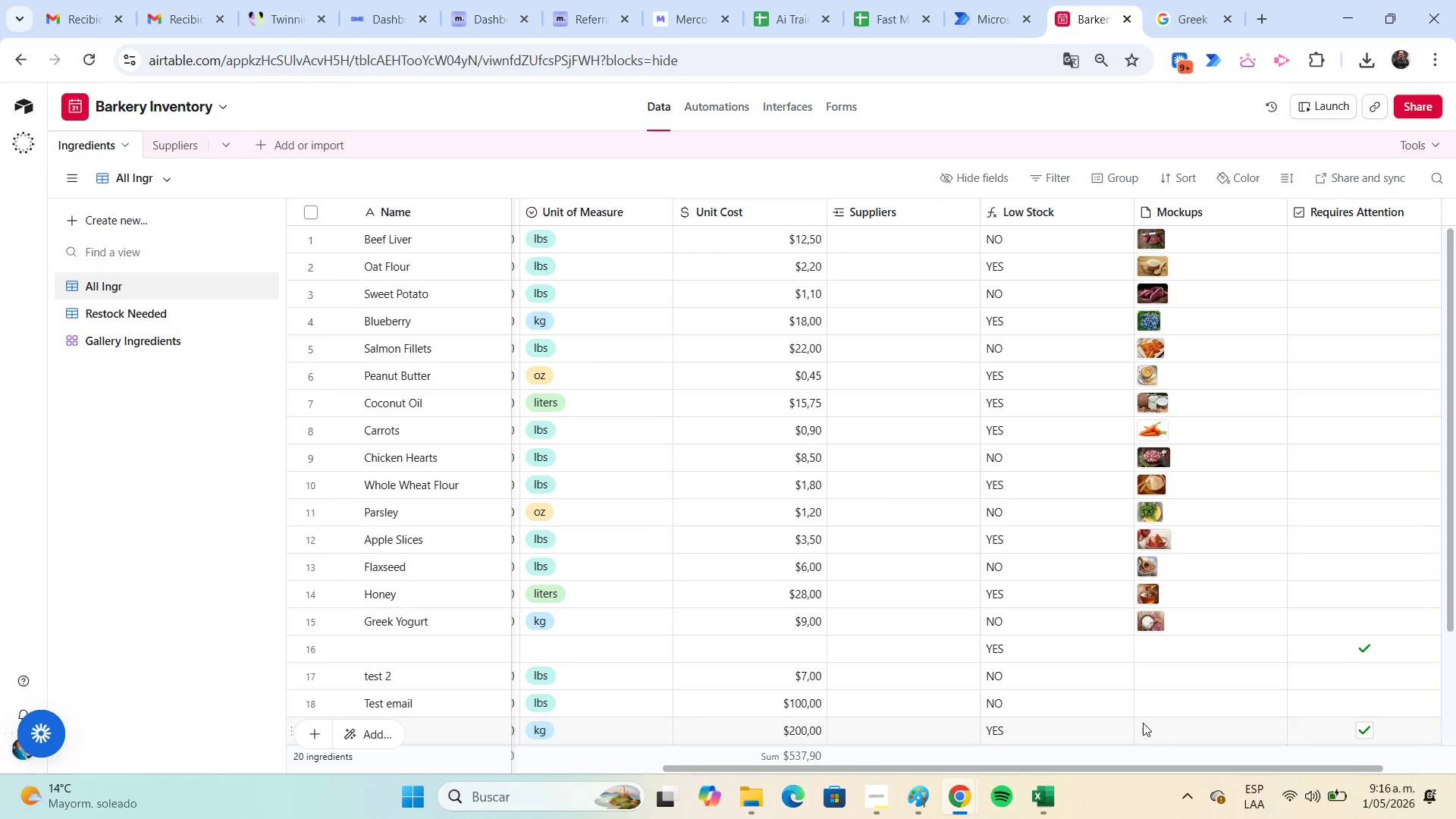 
key(Meta+Shift+S)
 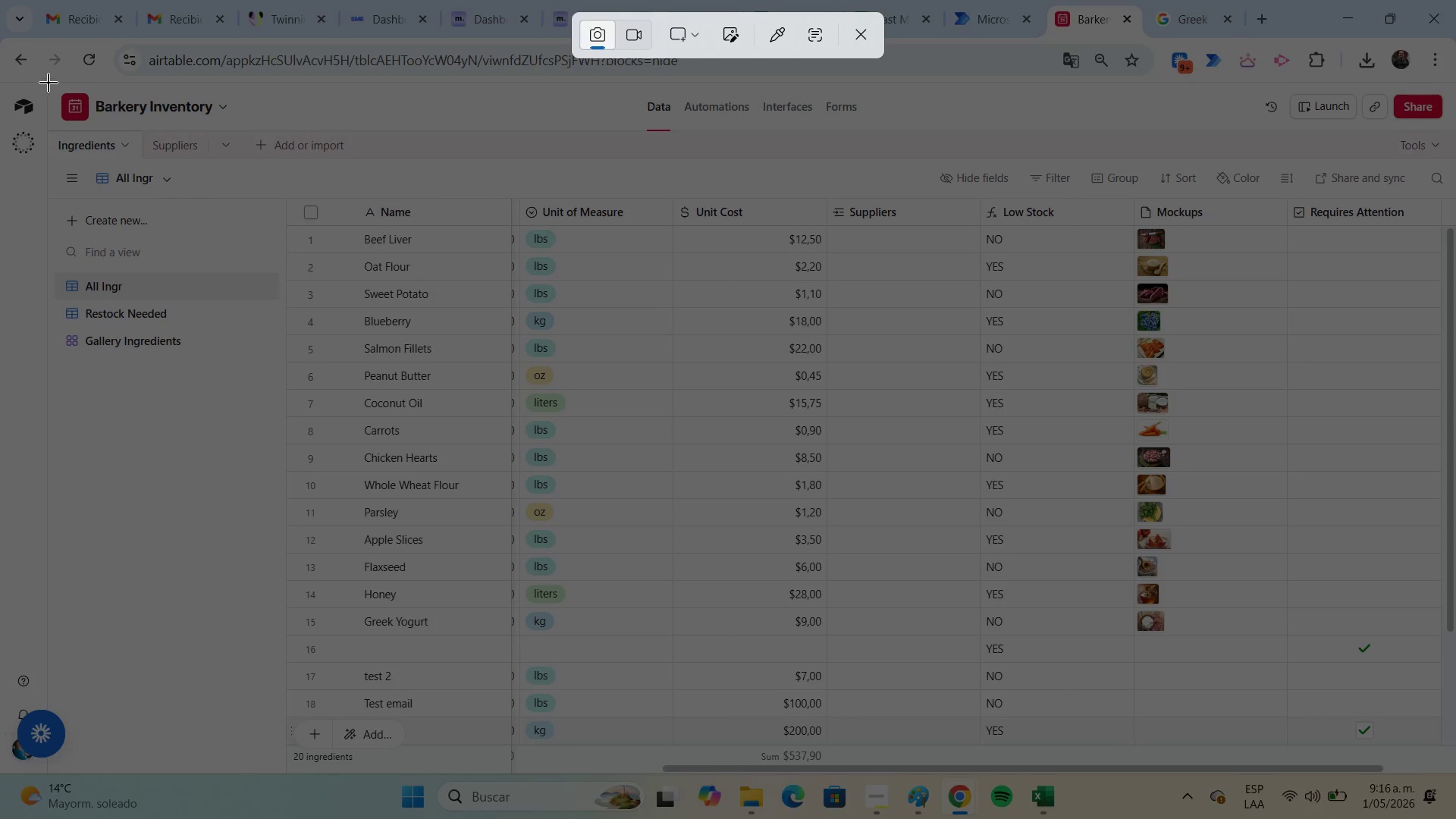 
left_click_drag(start_coordinate=[48, 81], to_coordinate=[1446, 768])
 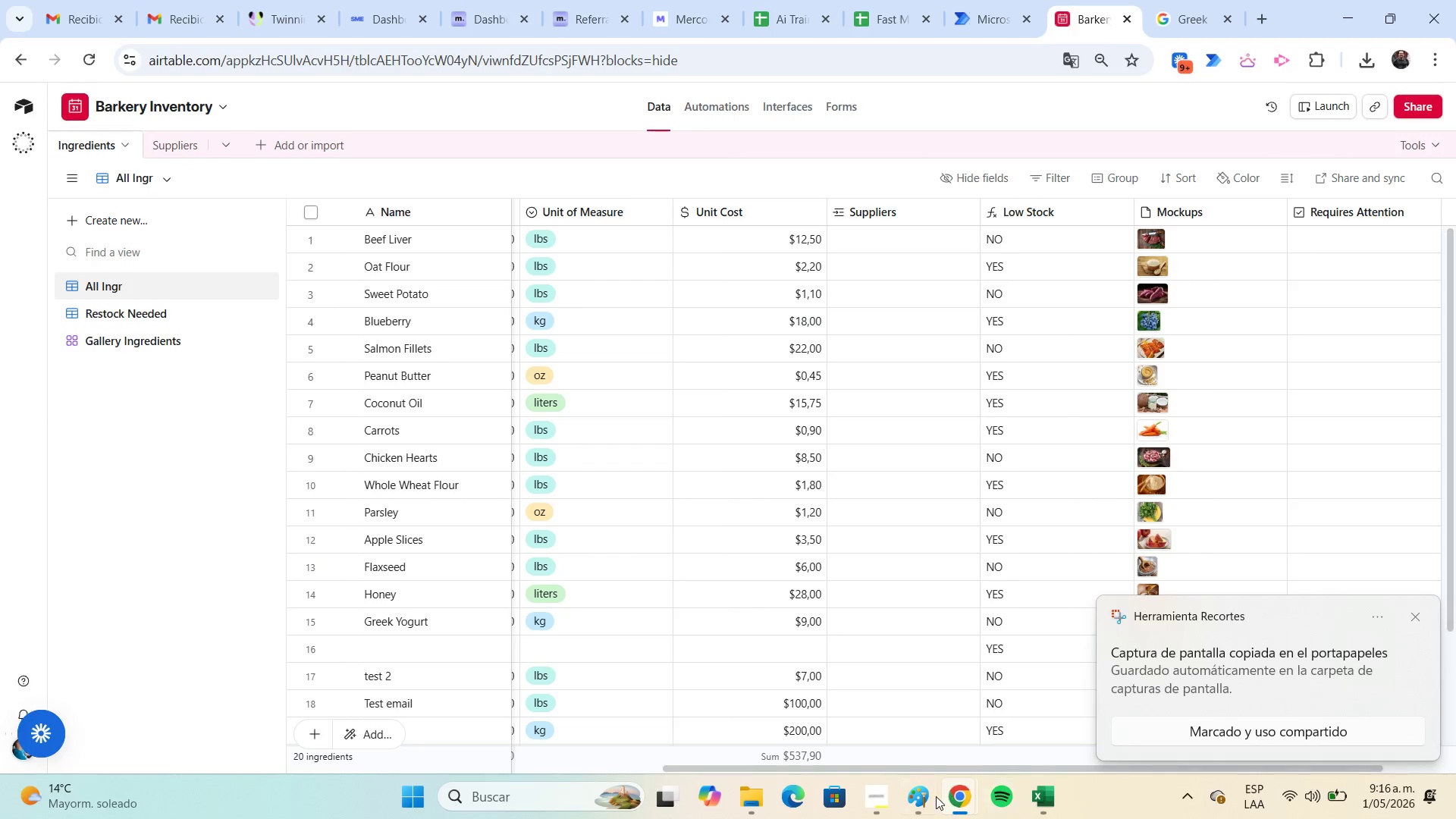 
left_click([923, 791])
 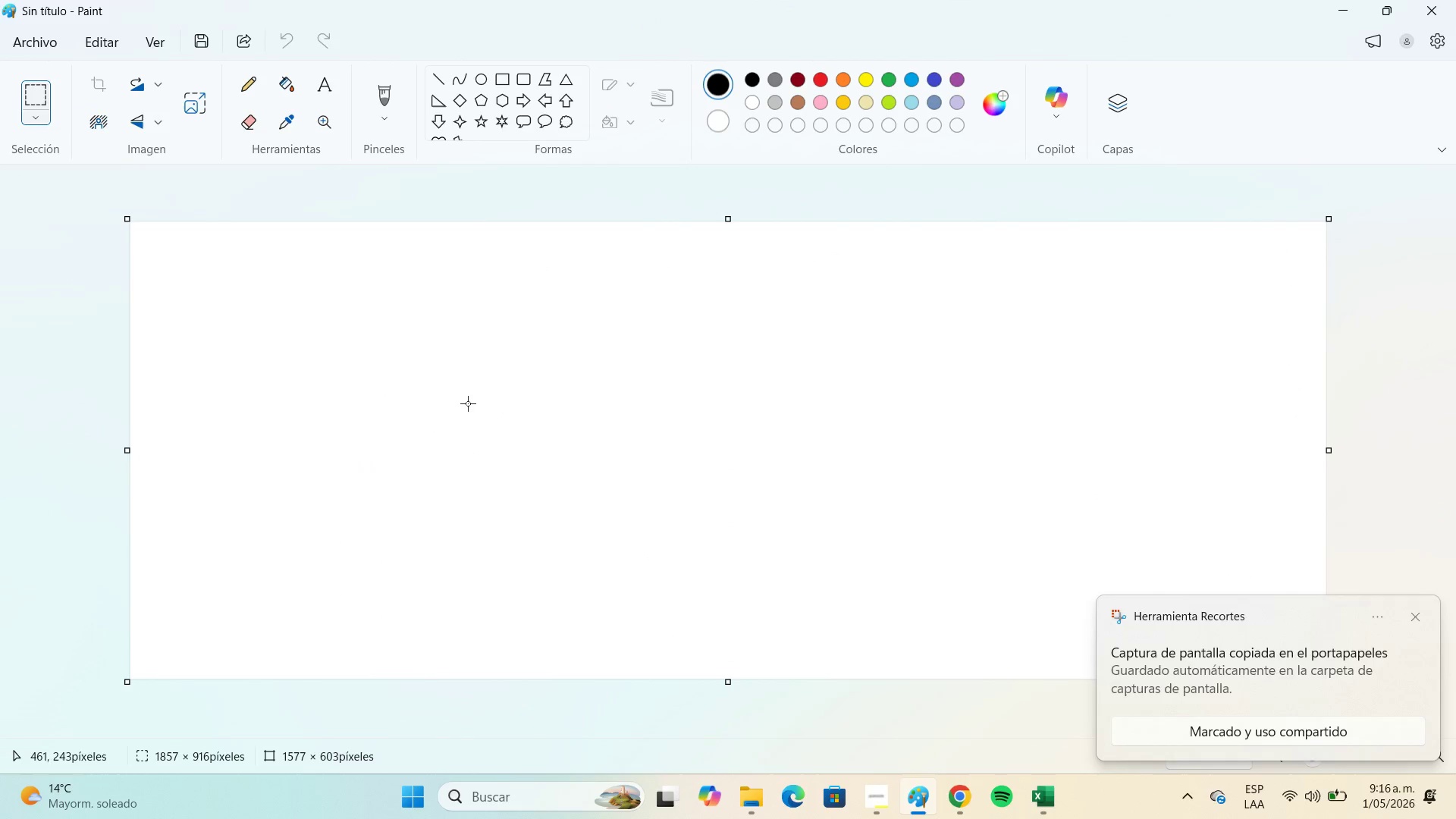 
key(Control+ControlLeft)
 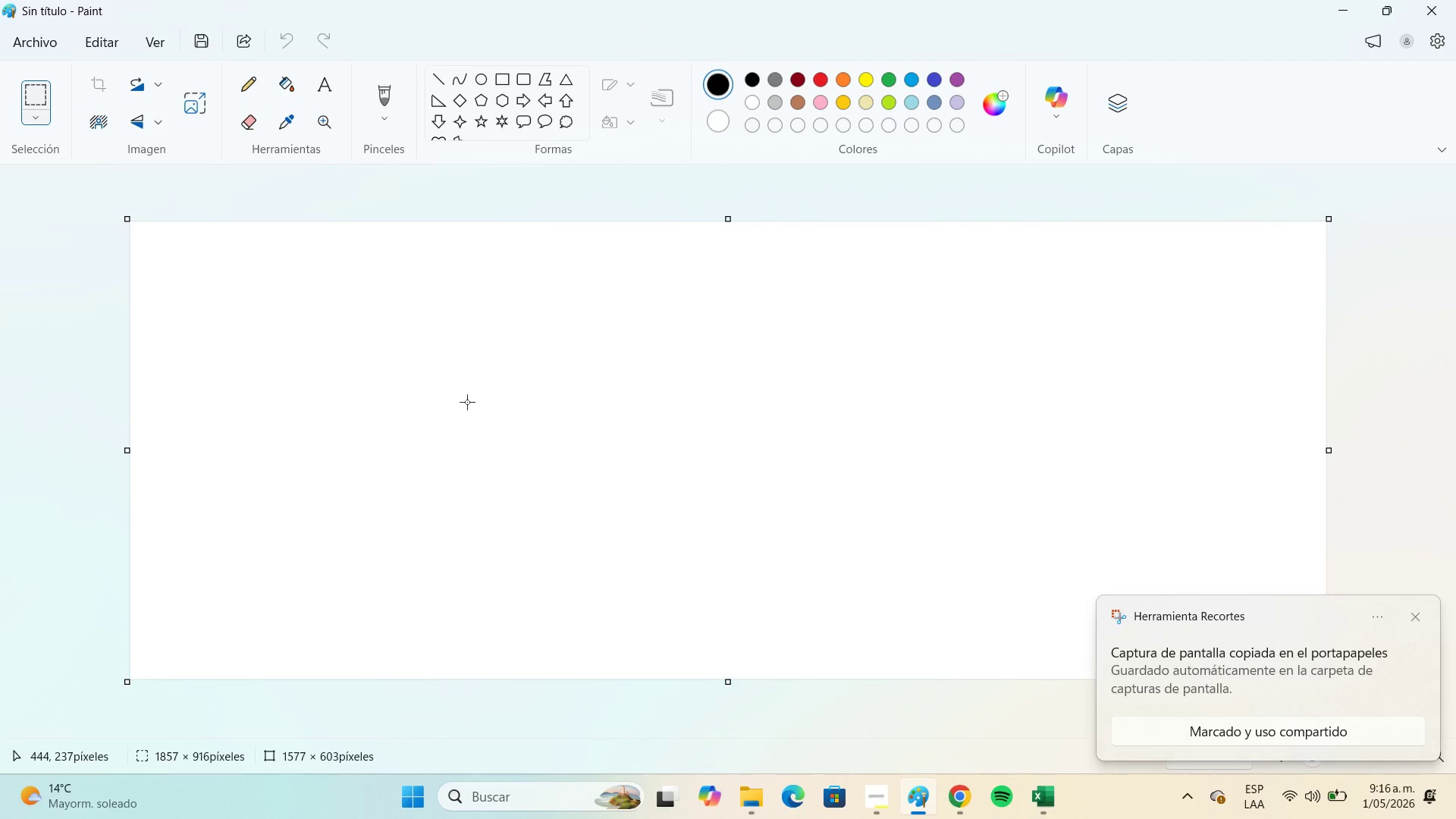 
key(Control+V)
 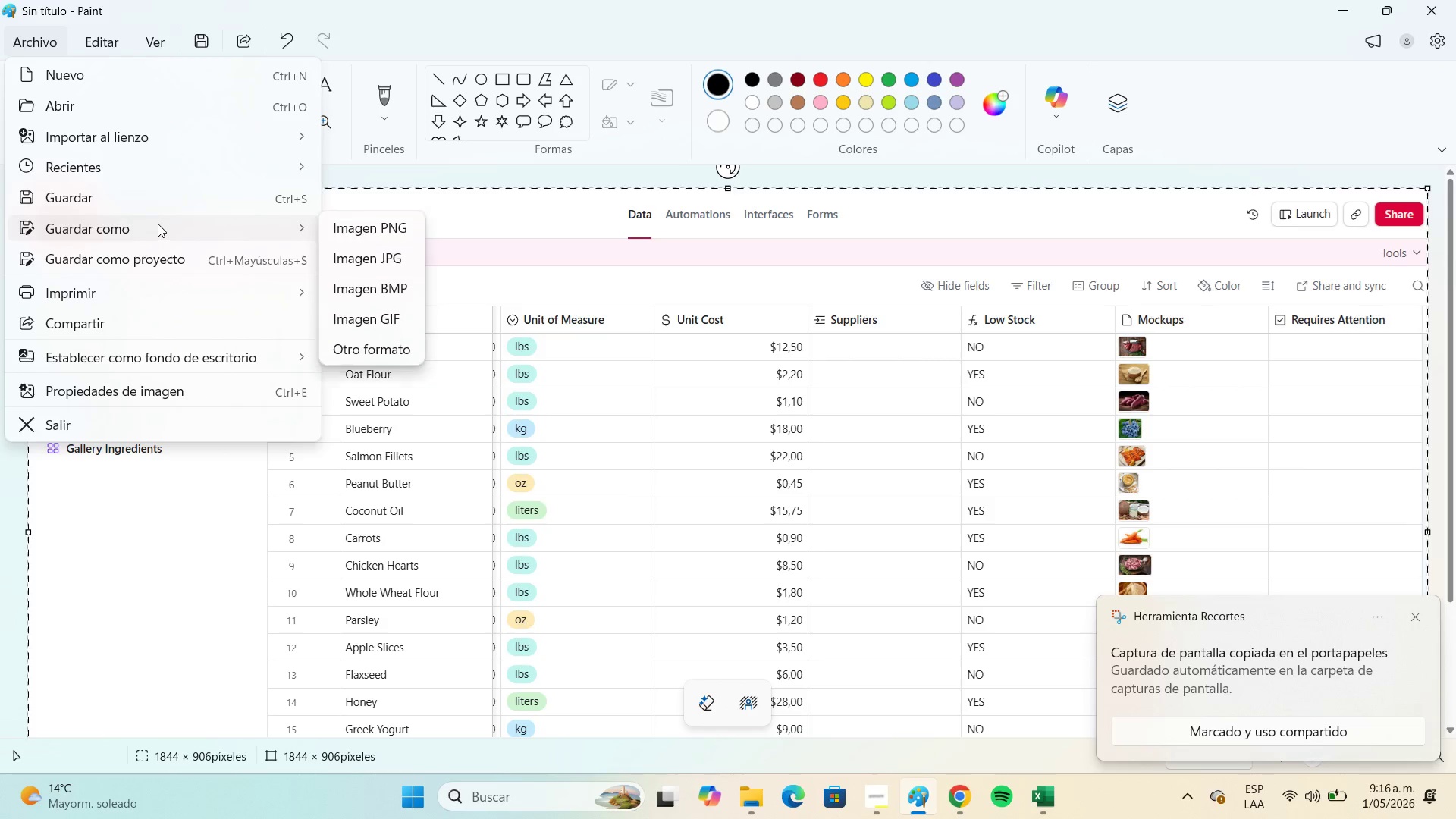 
left_click([380, 269])
 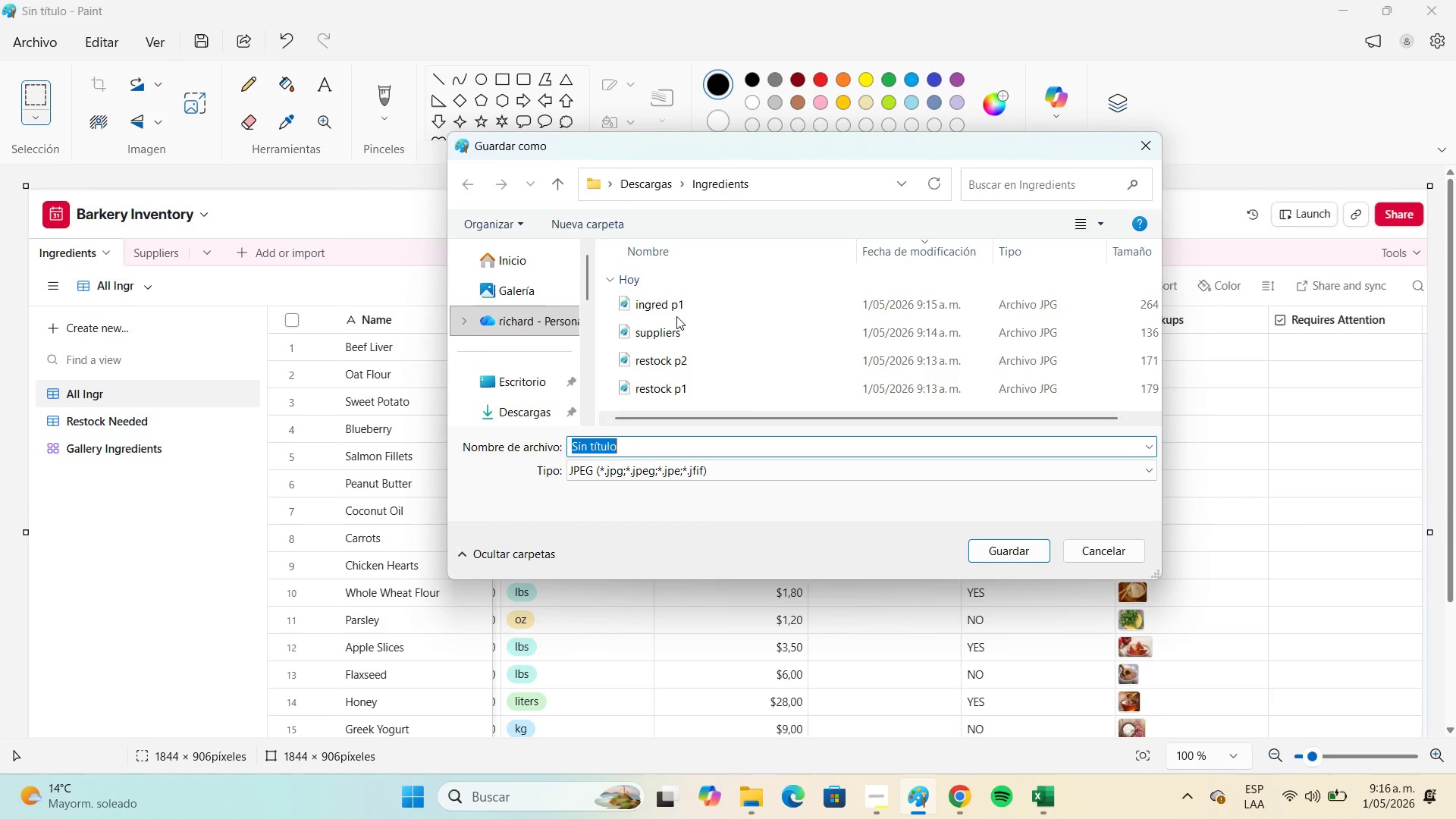 
left_click([677, 315])
 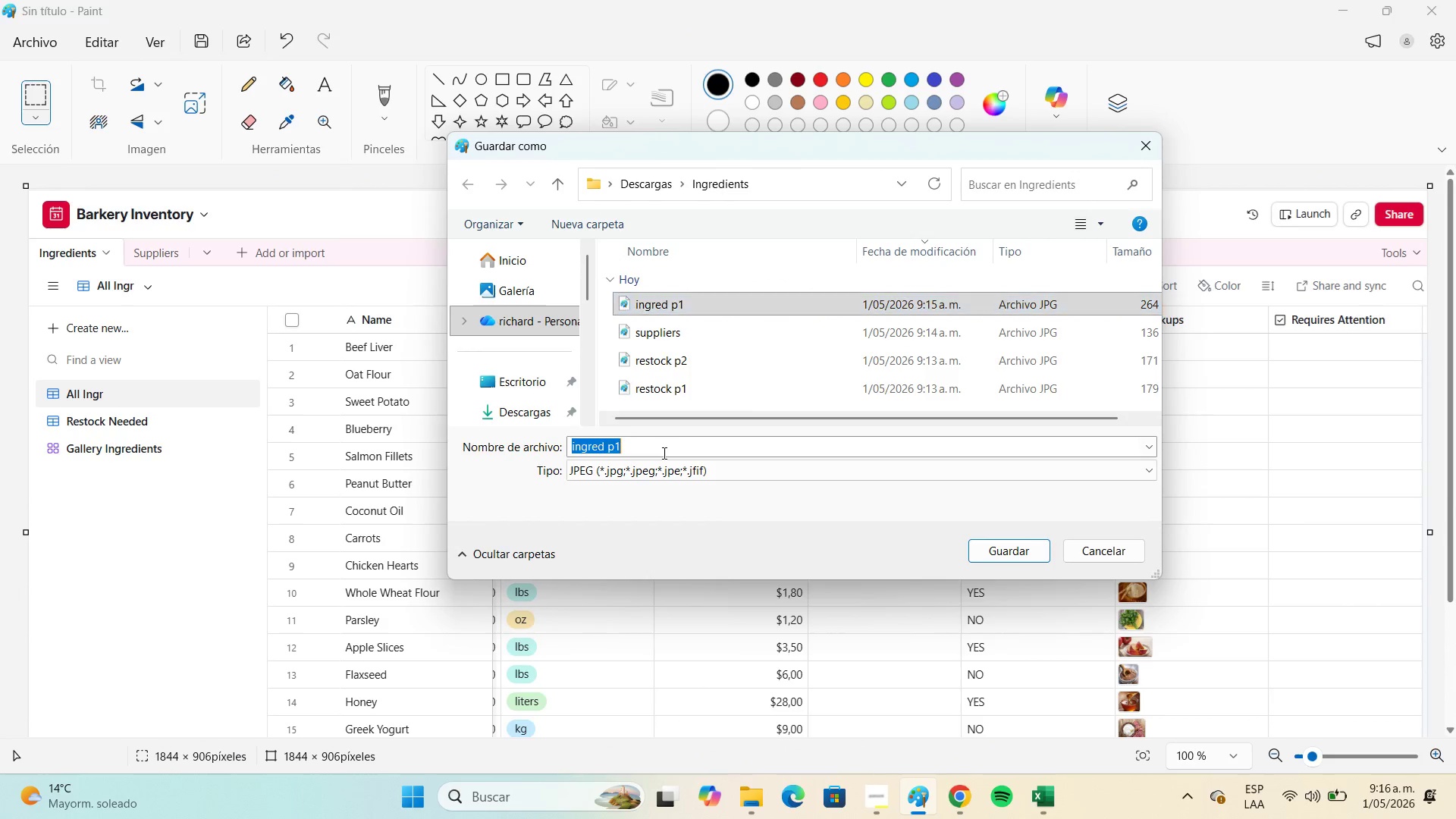 
double_click([661, 450])
 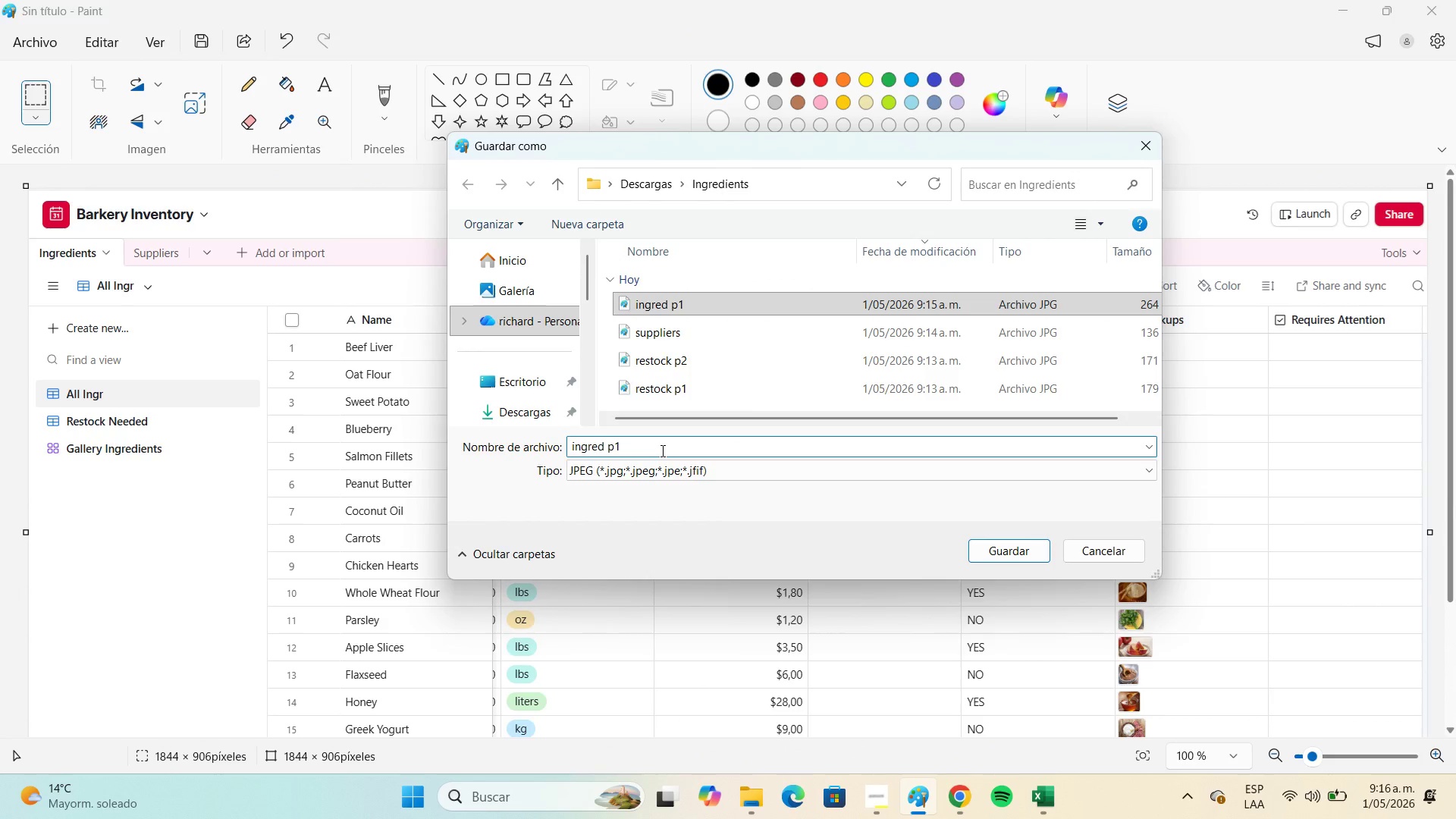 
key(Backspace)
 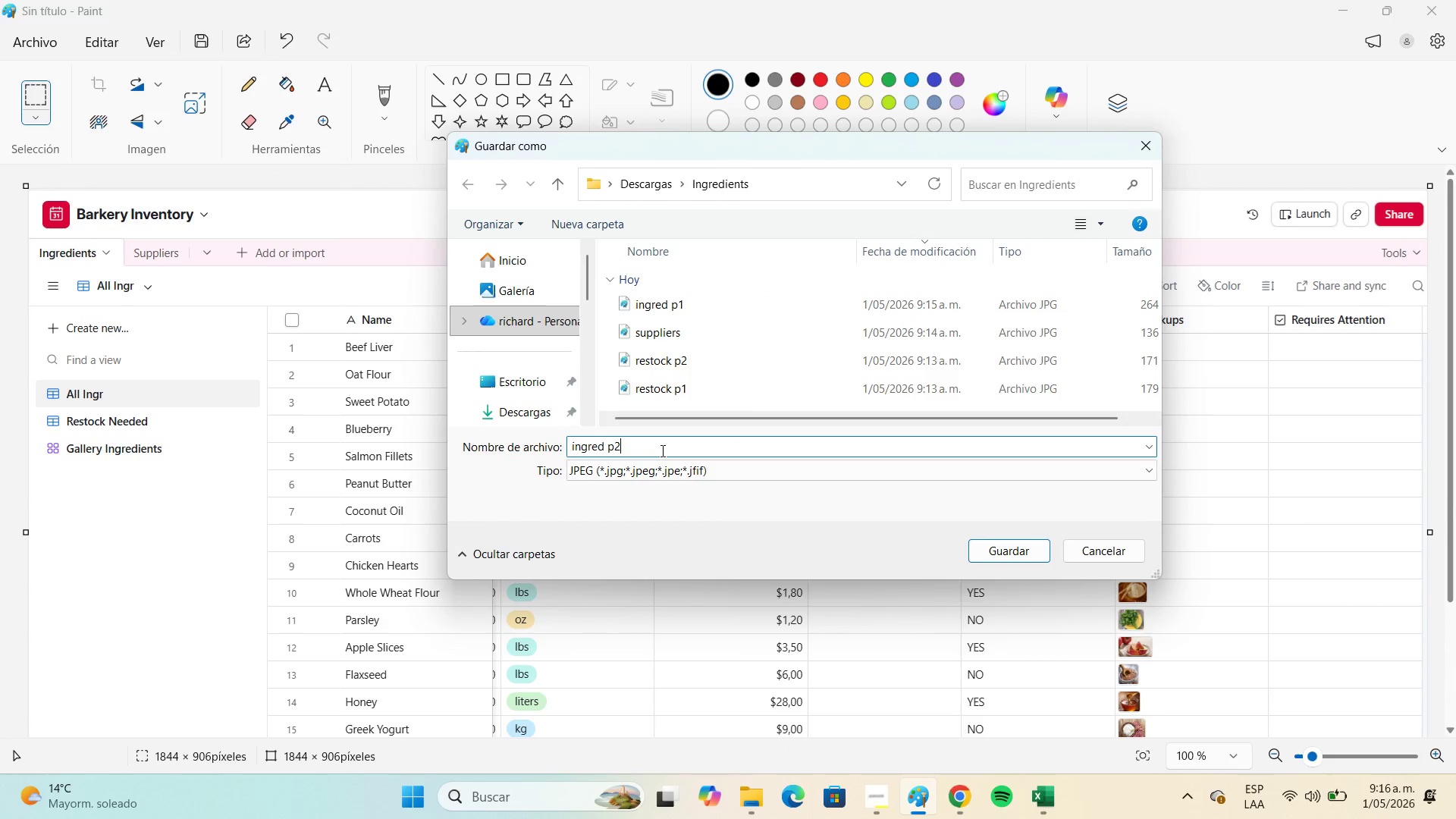 
key(Numpad2)
 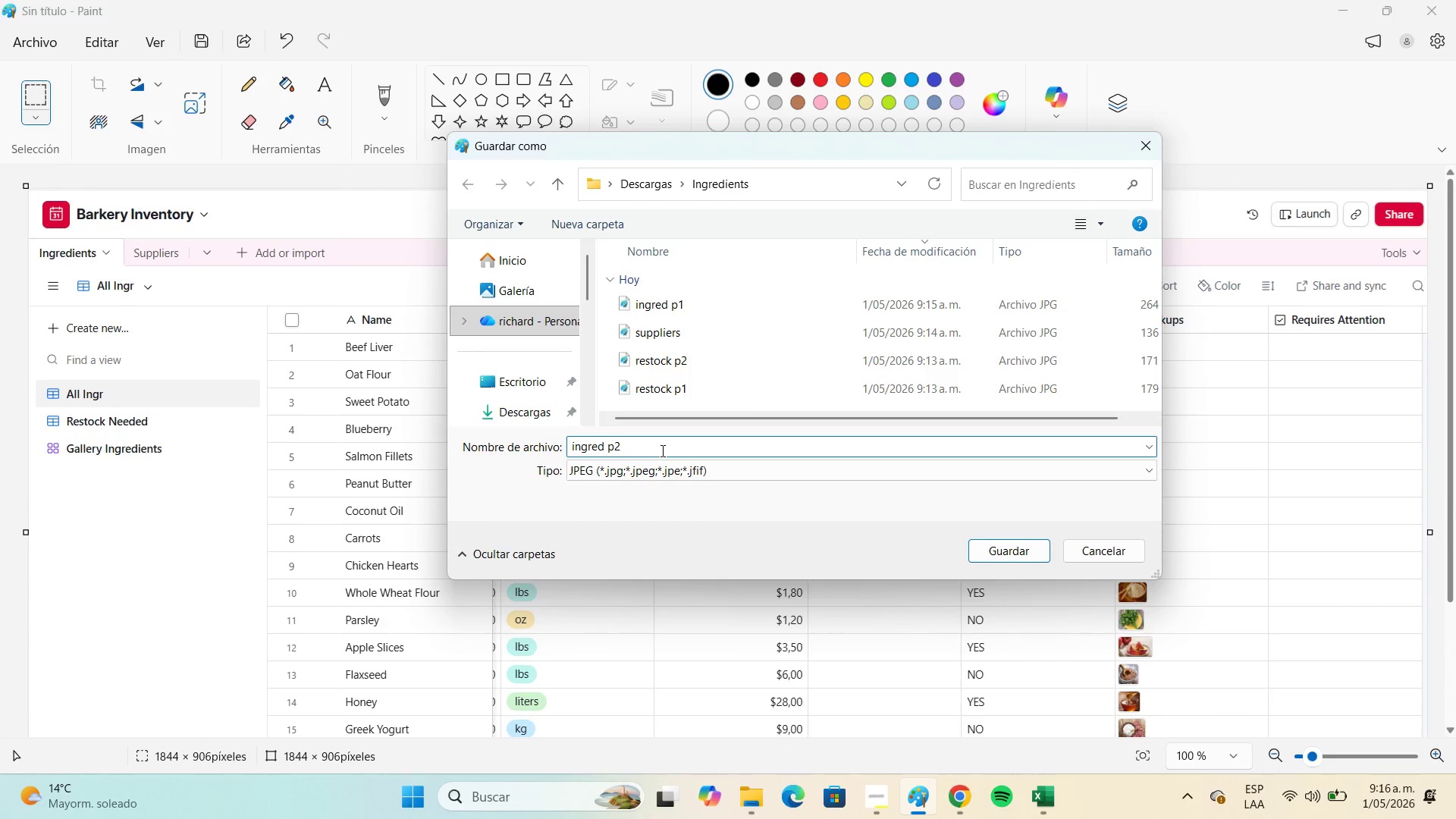 
key(NumpadEnter)
 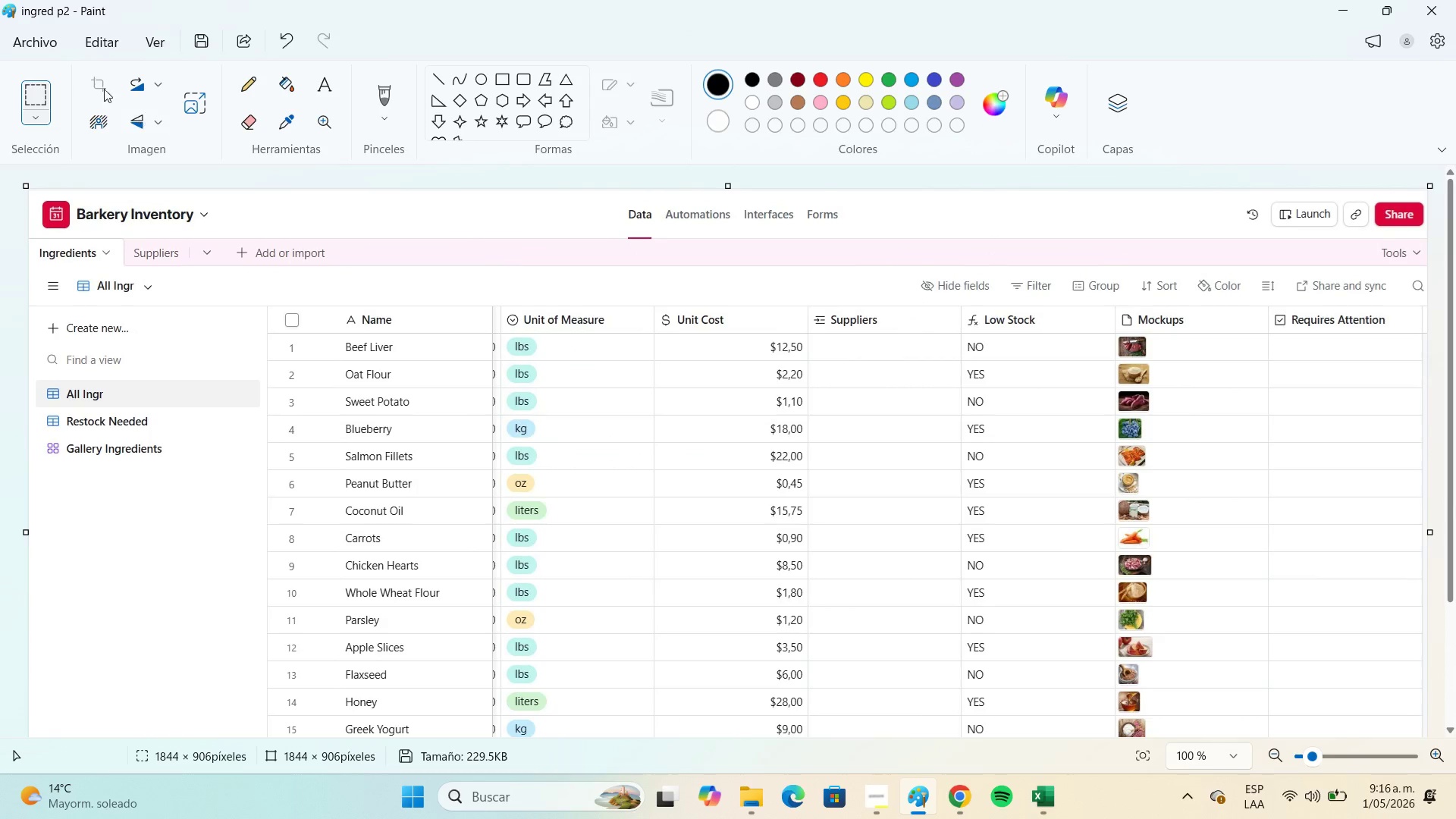 
left_click([45, 48])
 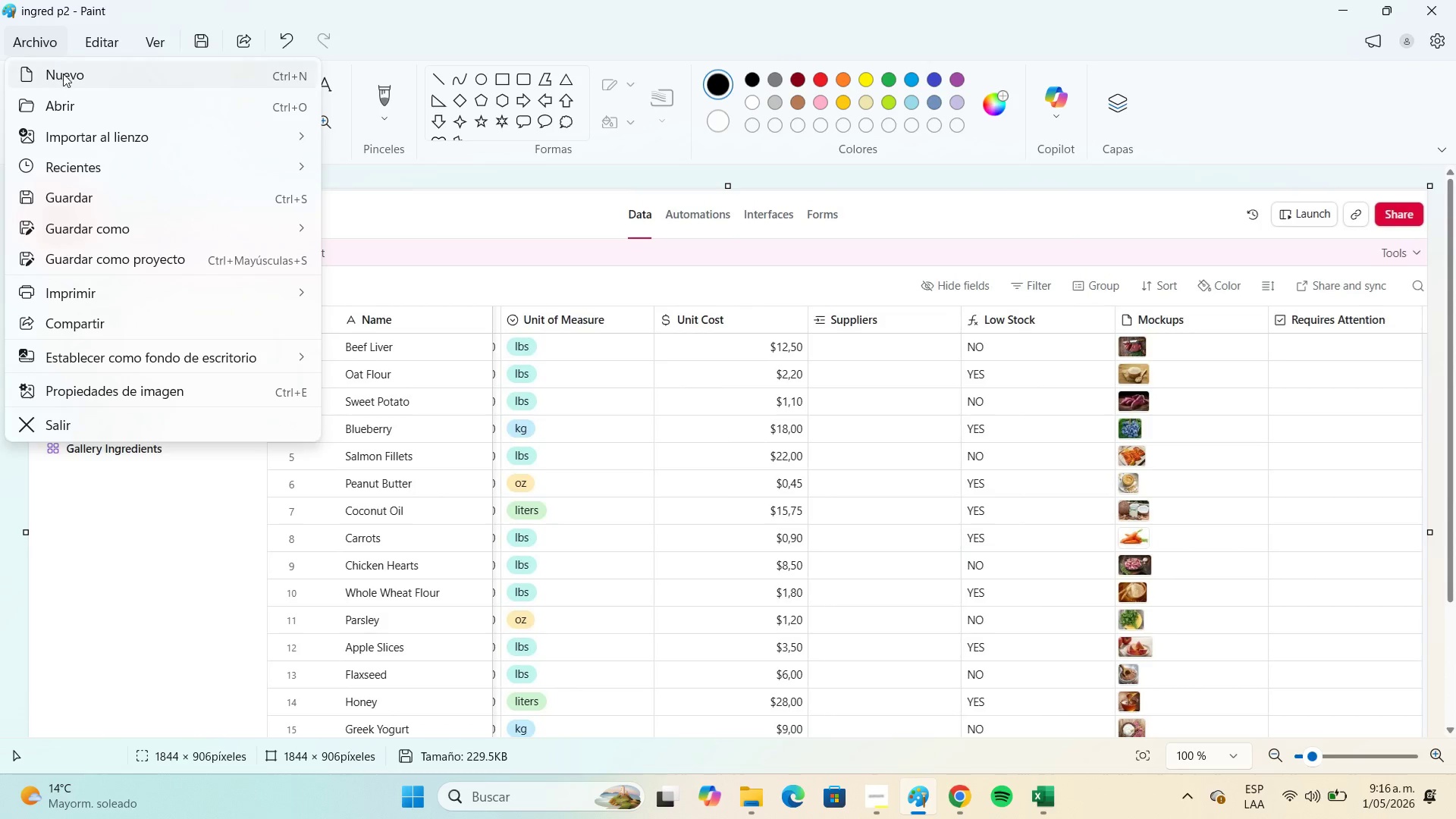 
left_click([63, 74])
 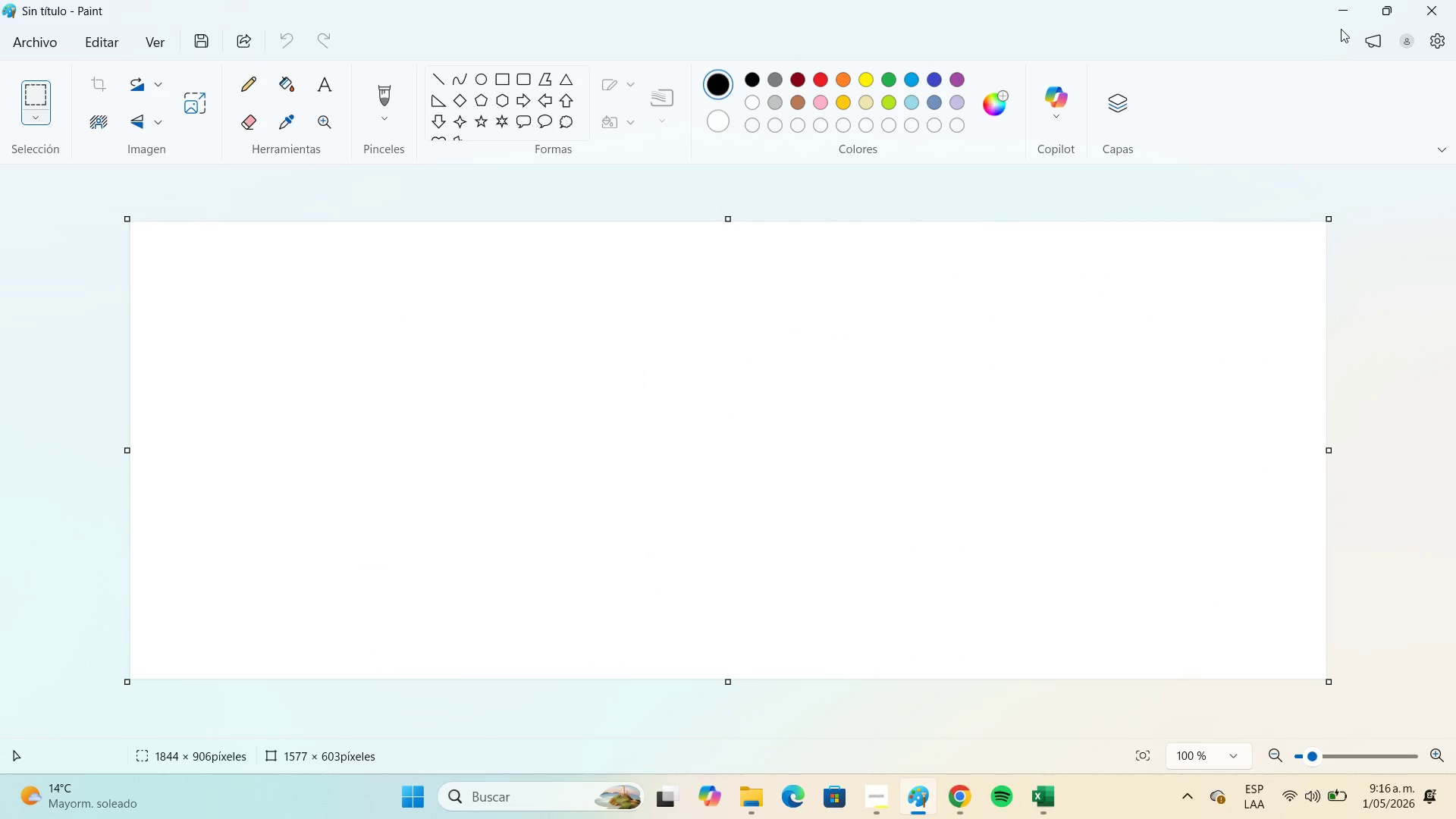 
left_click([1345, 19])
 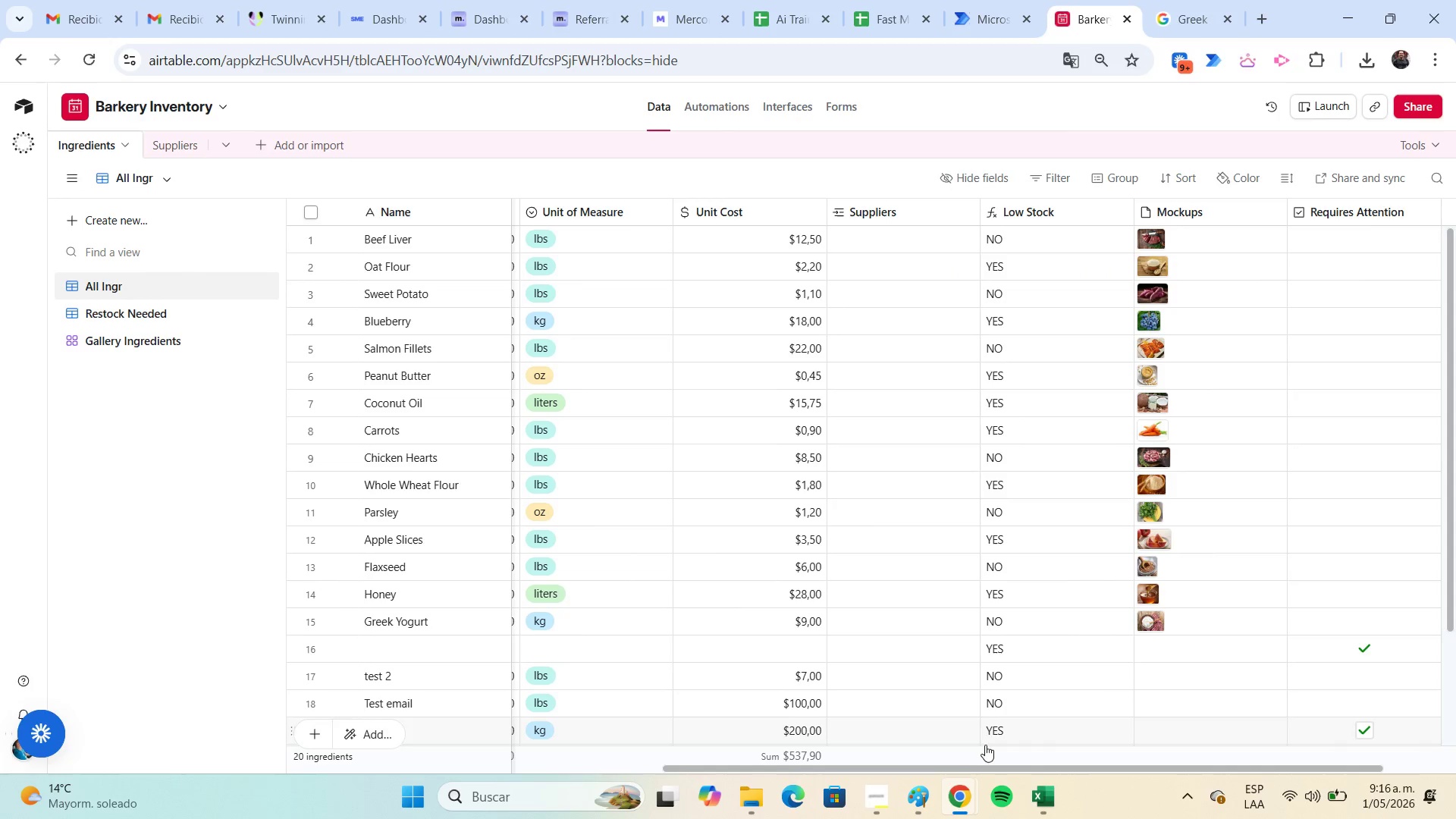 
left_click([760, 801])
 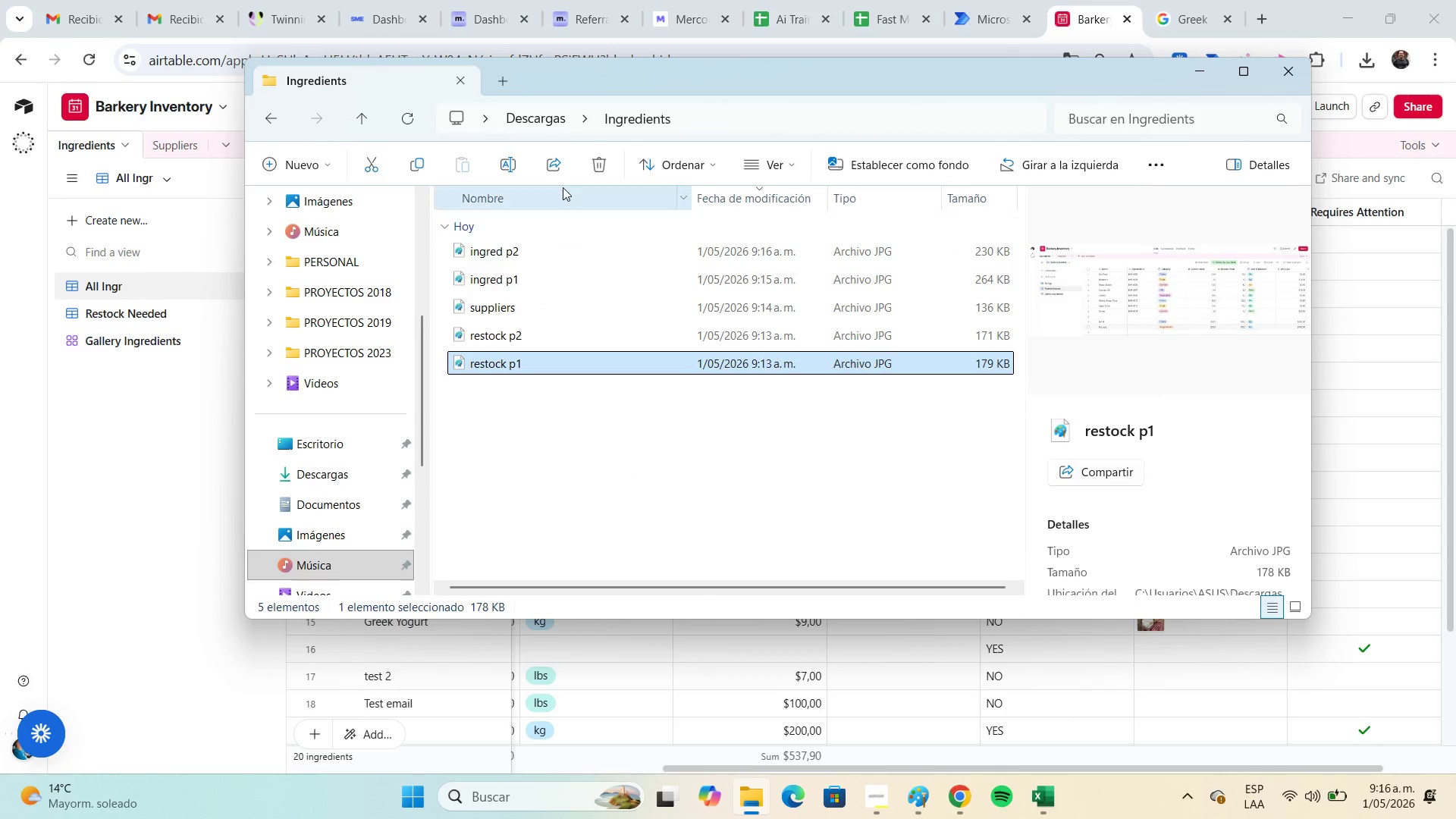 
left_click([536, 124])
 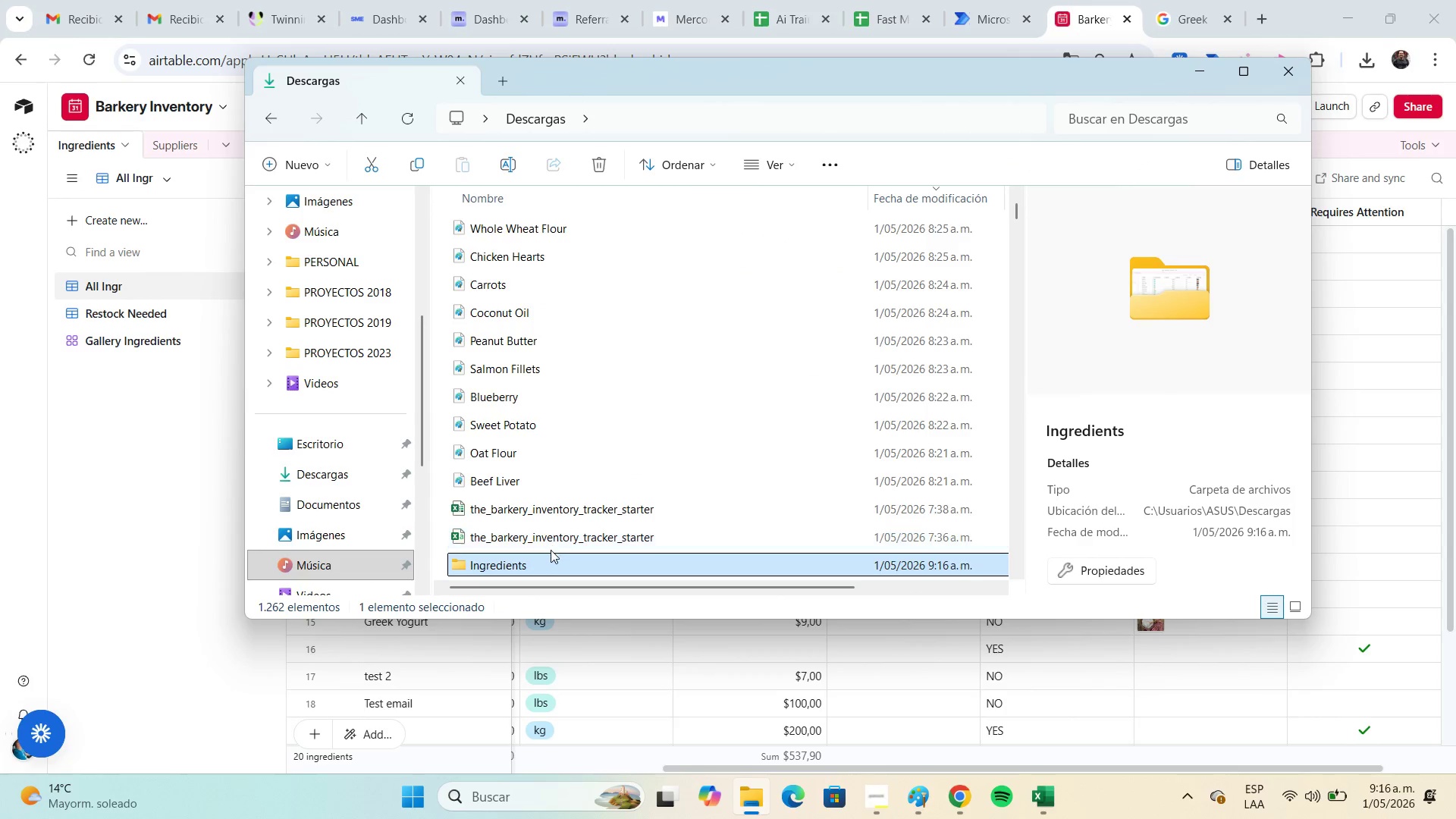 
right_click([544, 568])
 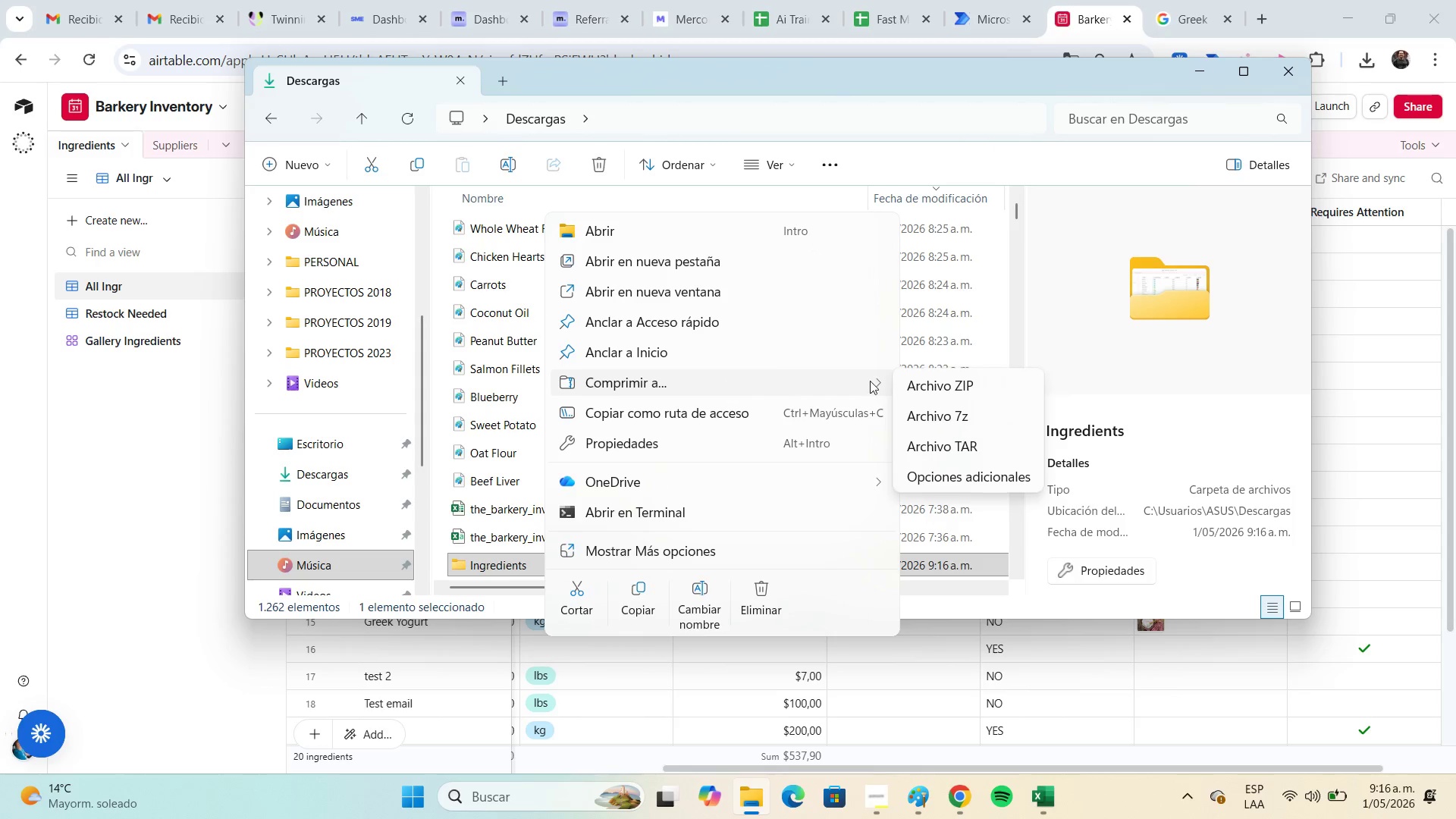 
left_click([983, 395])
 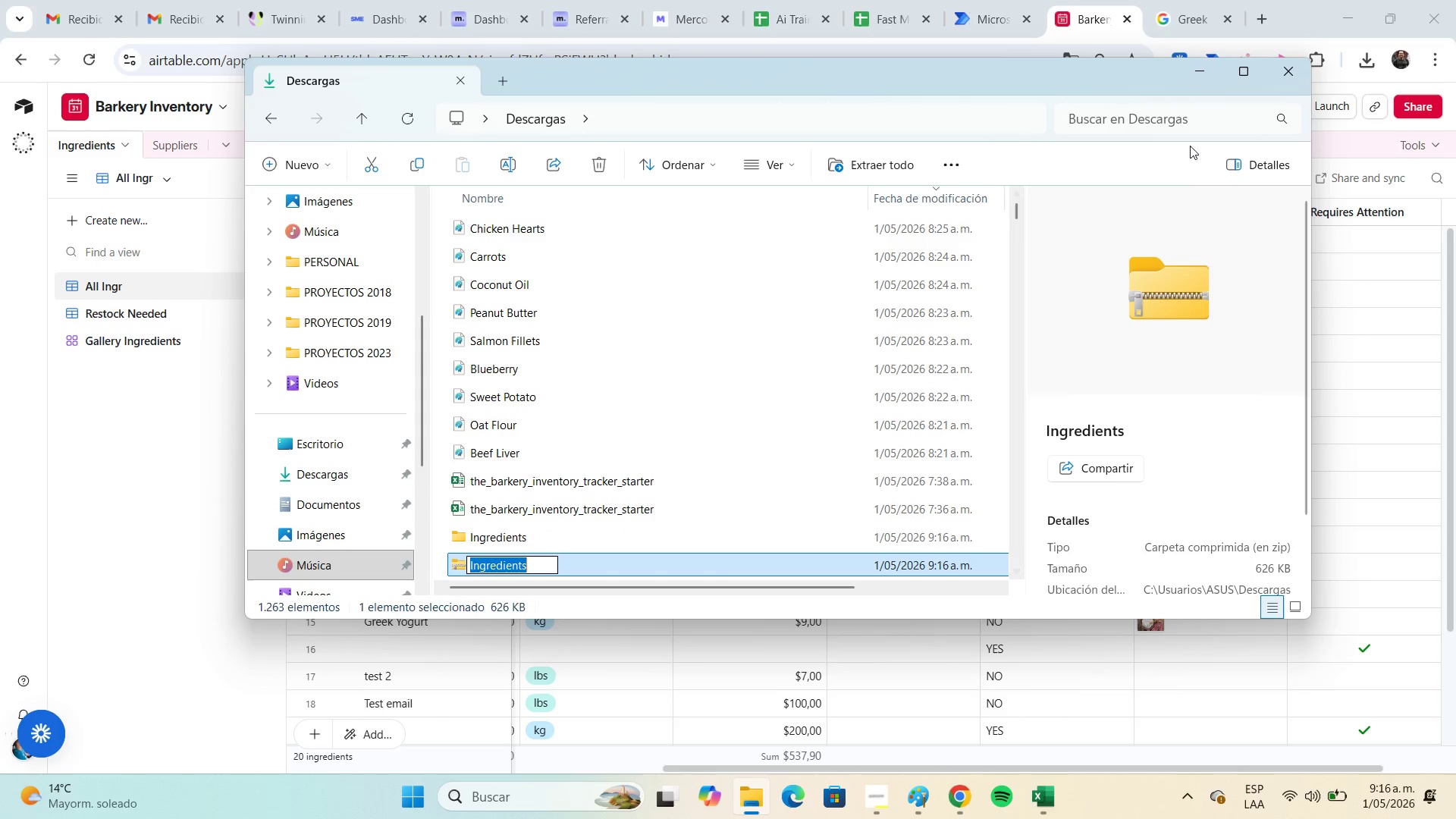 
left_click([1202, 66])
 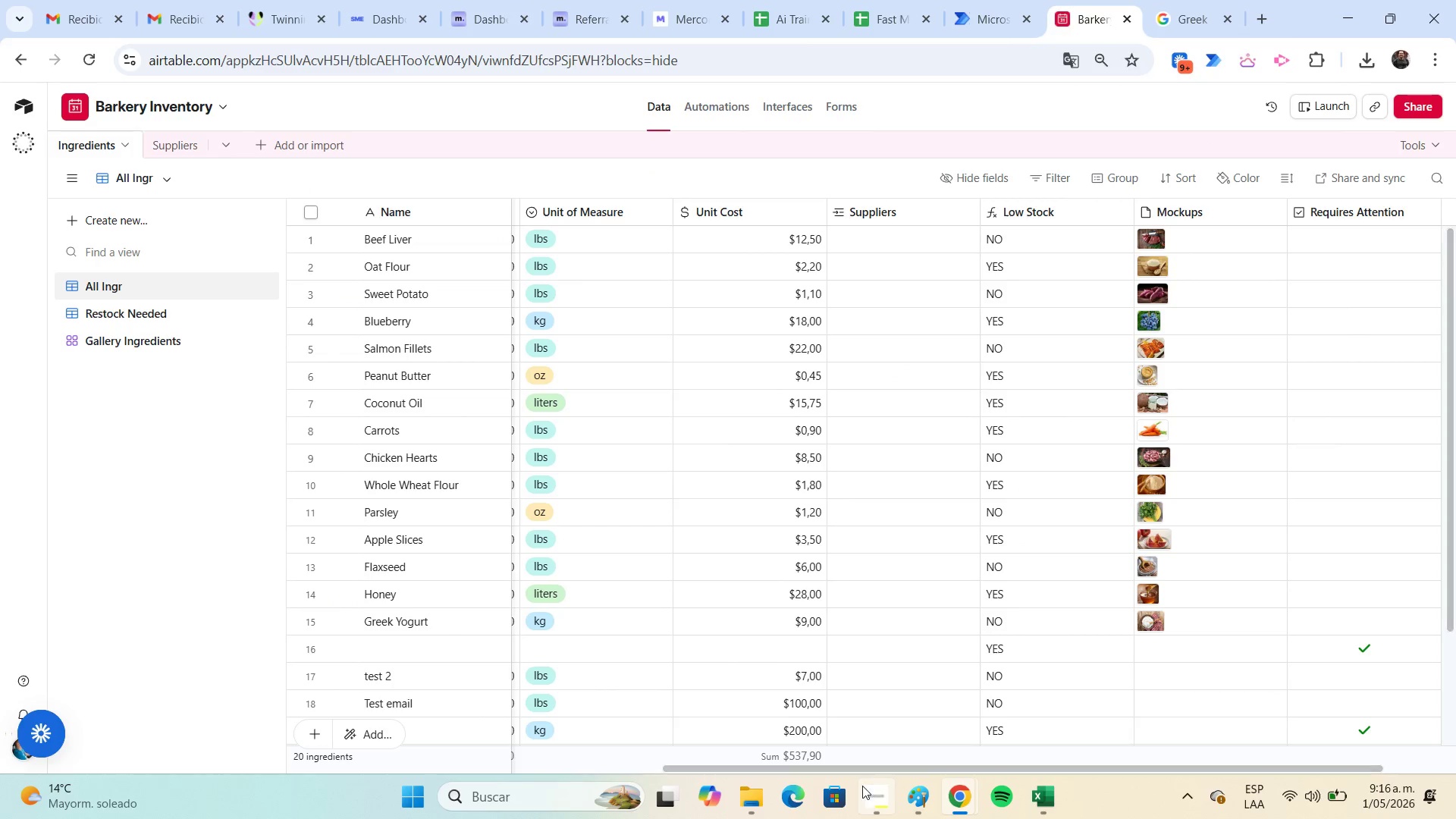 